 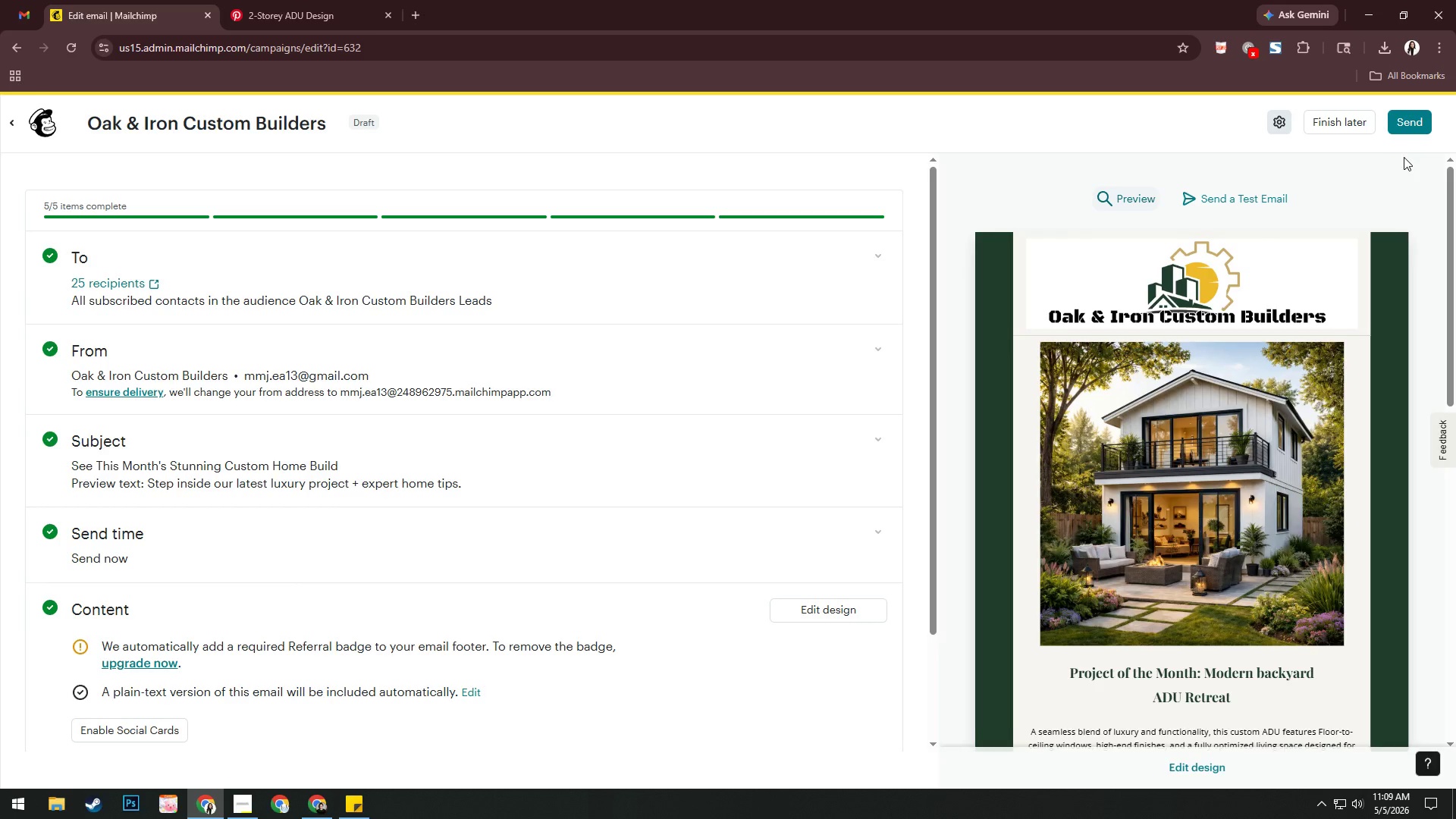 
left_click([1213, 367])
 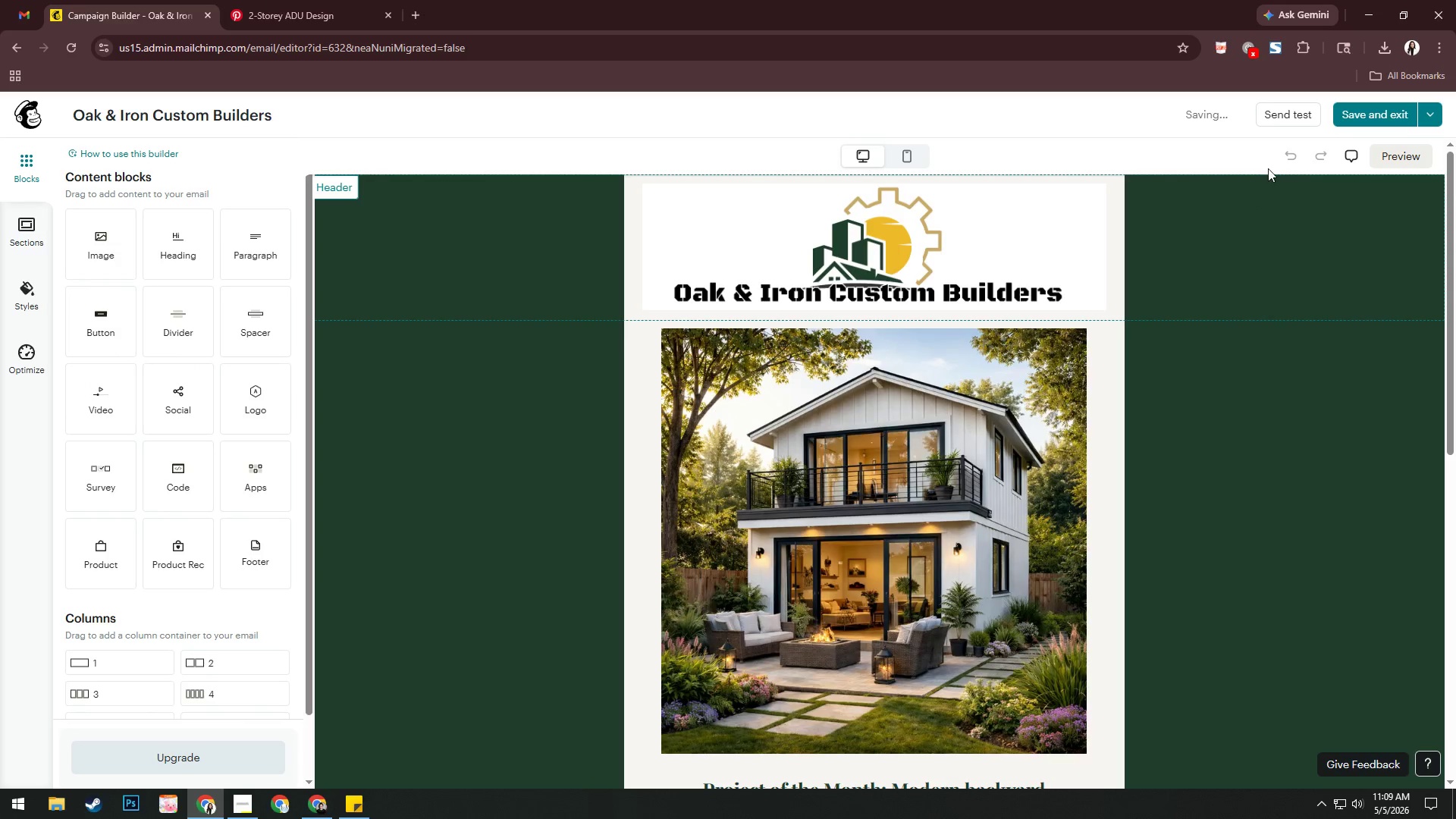 
left_click([1272, 51])
 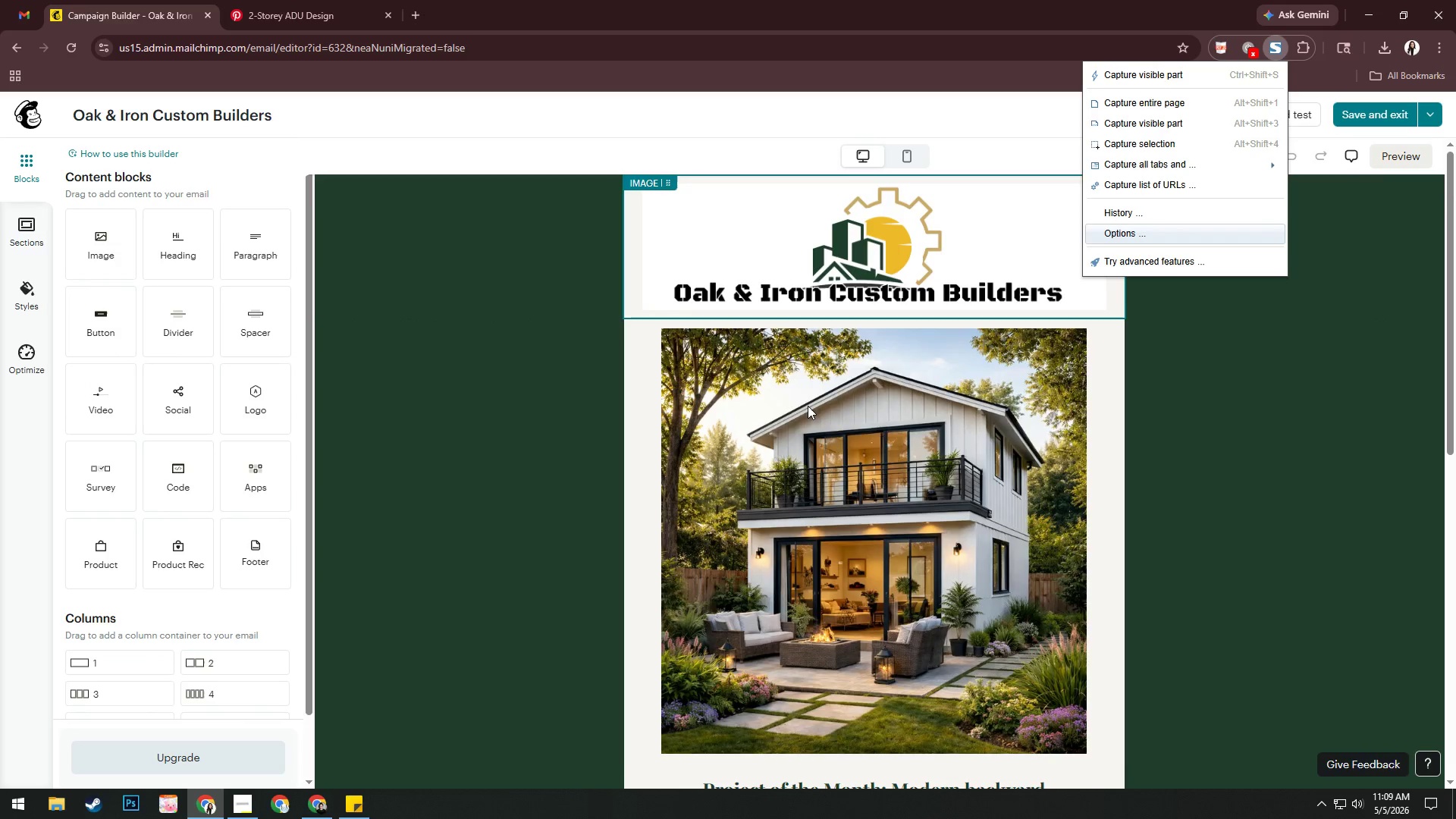 
left_click([791, 431])
 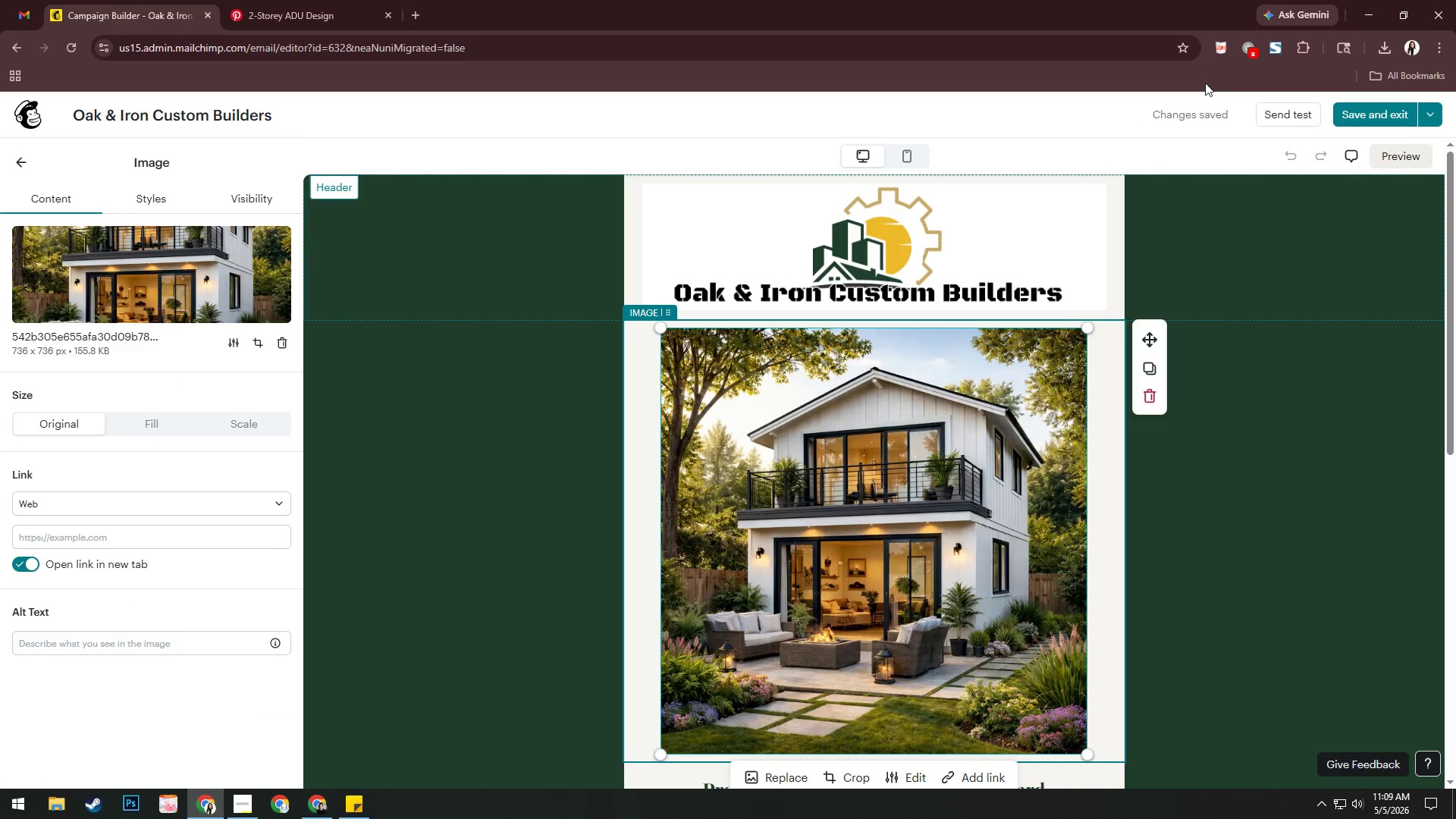 
left_click([1278, 48])
 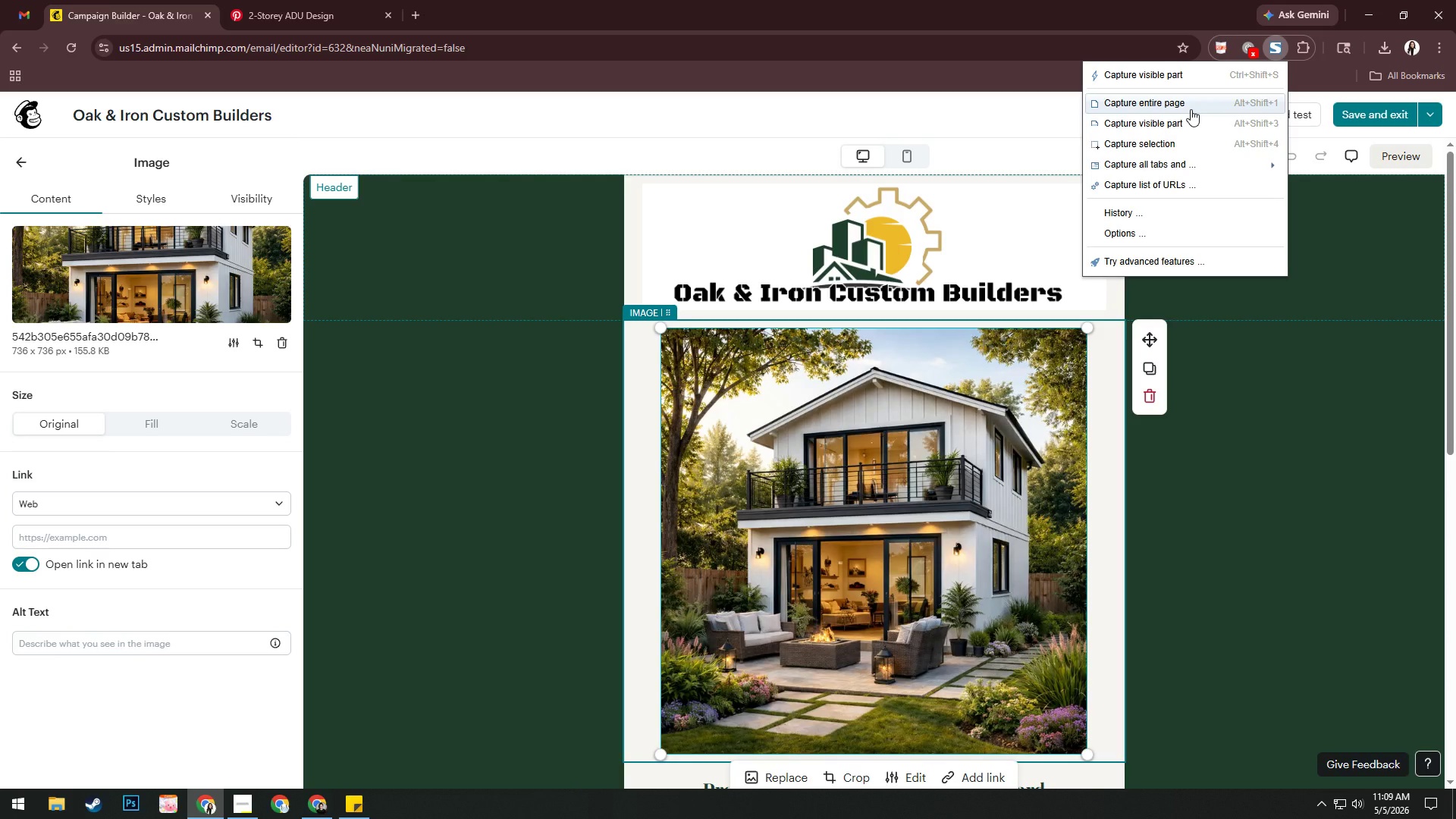 
left_click([1191, 109])
 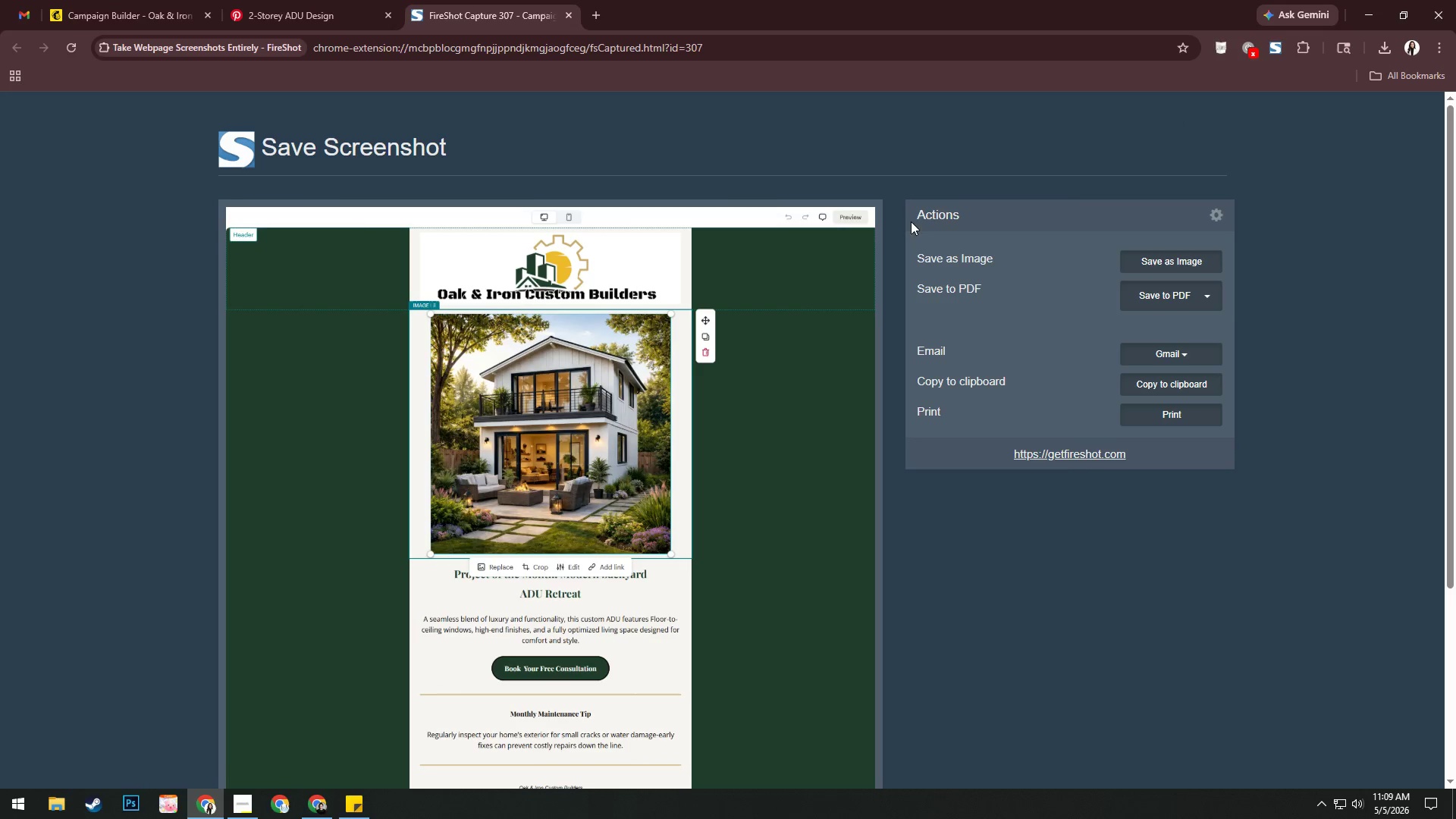 
wait(9.25)
 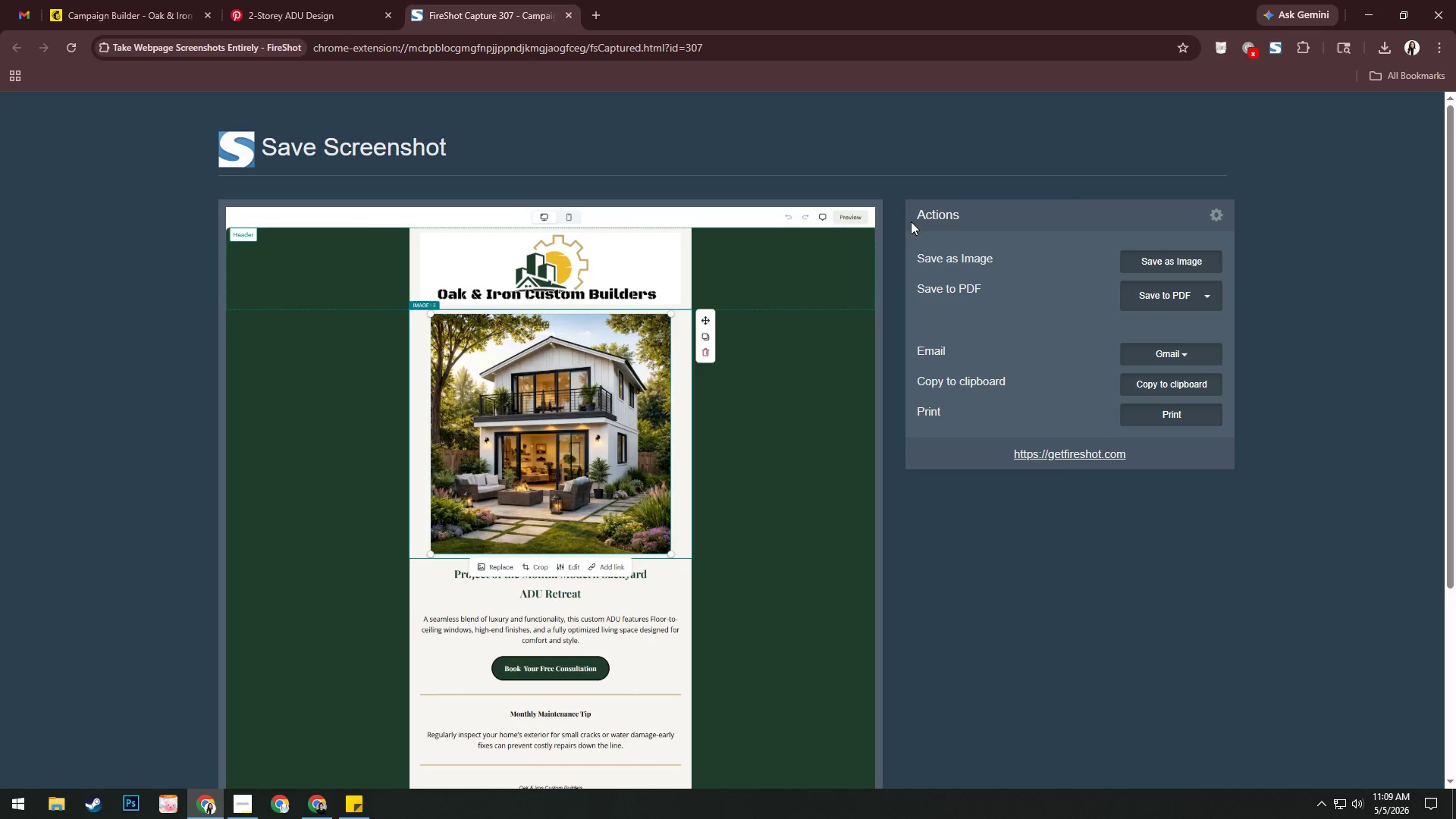 
left_click([1077, 247])
 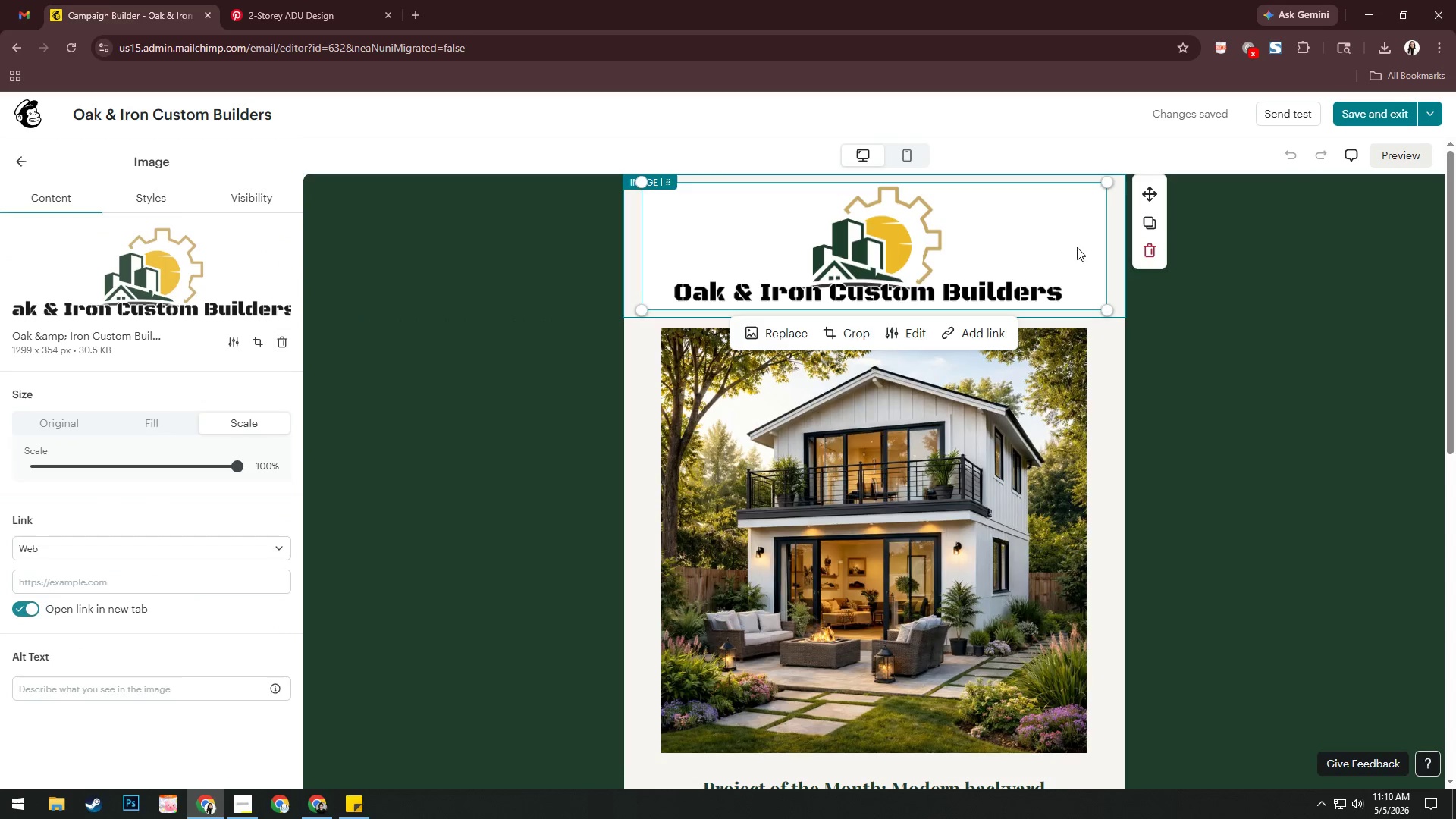 
left_click([1282, 466])
 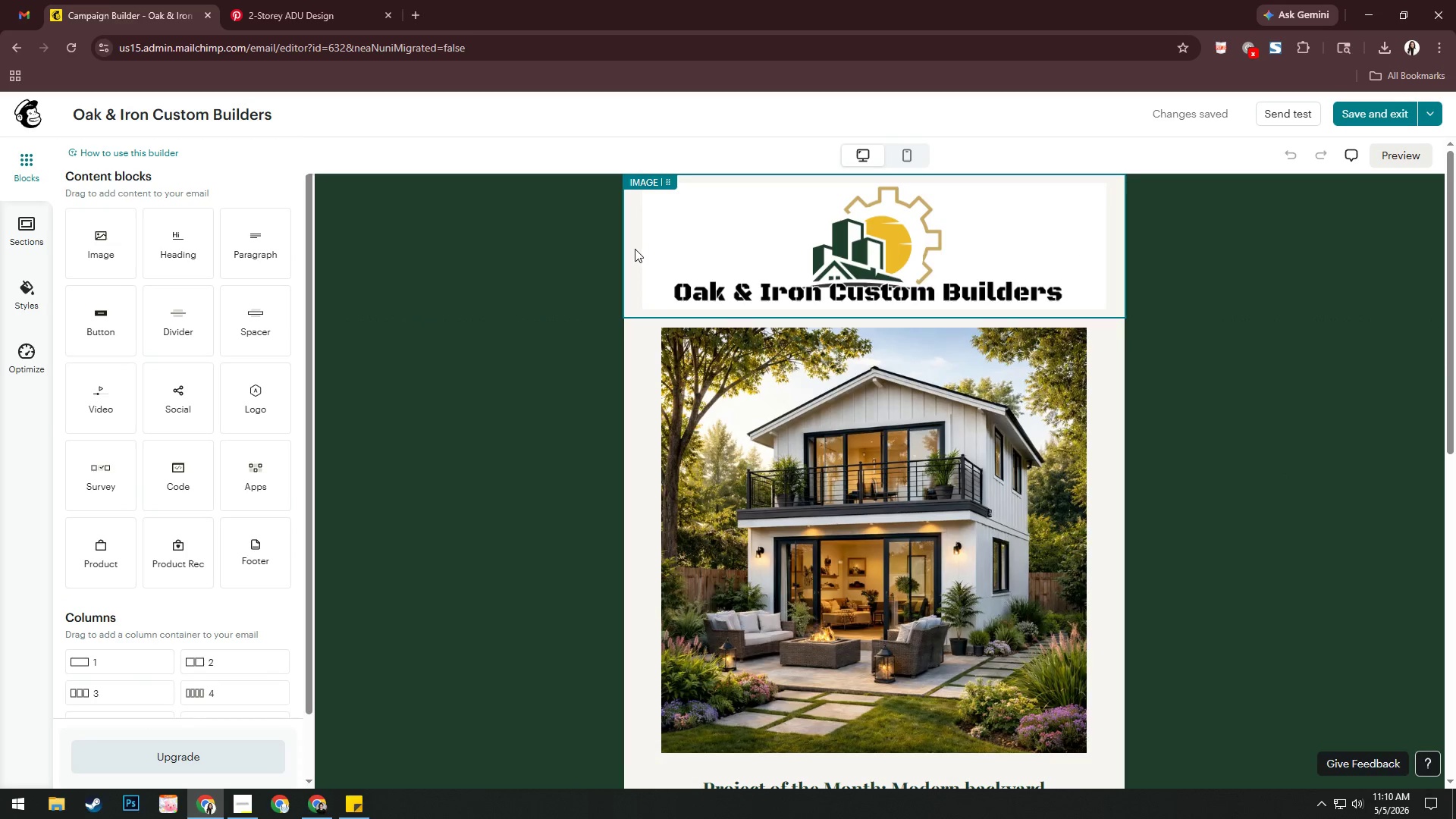 
left_click([633, 208])
 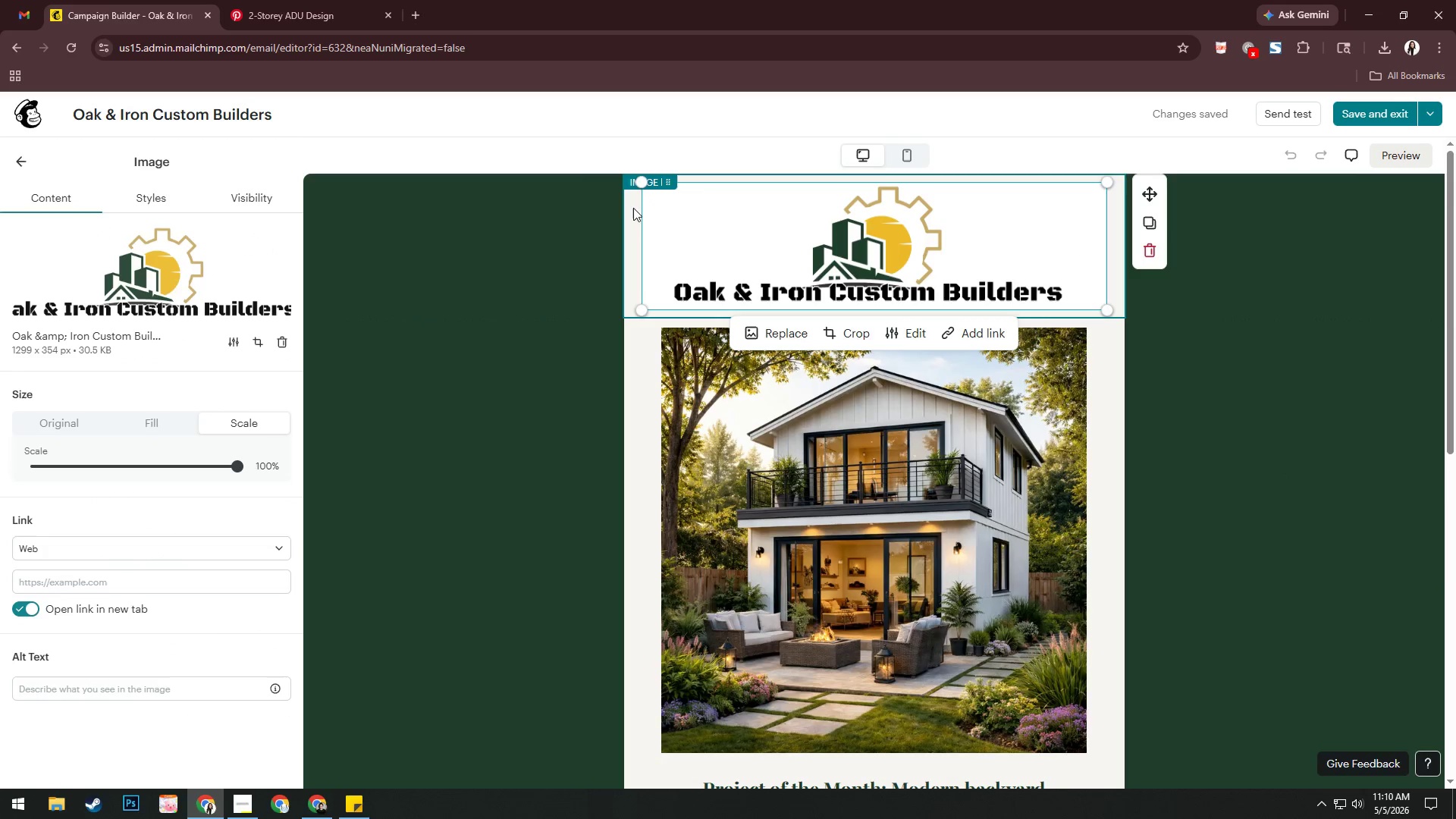 
left_click([554, 211])
 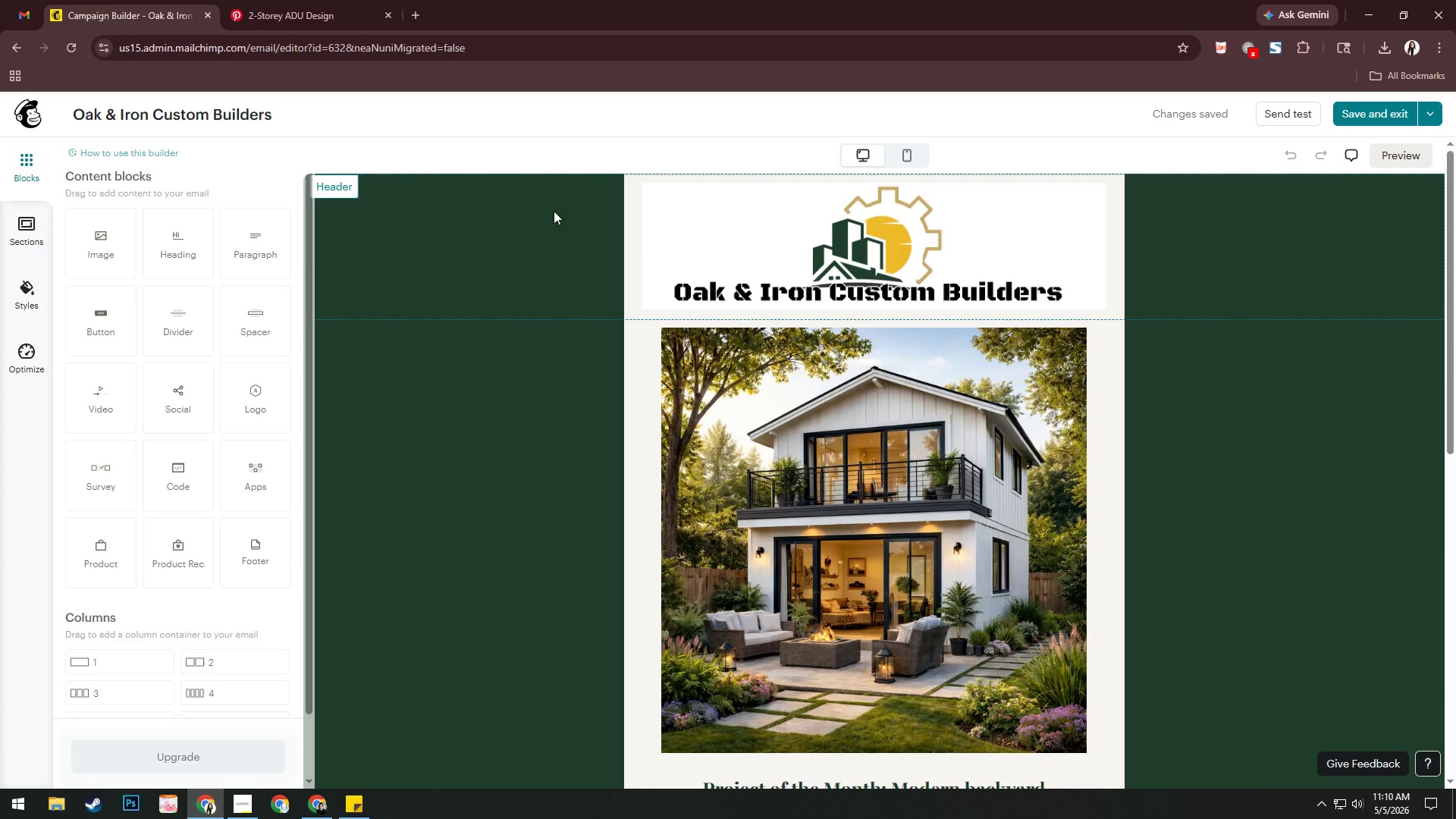 
left_click([554, 211])
 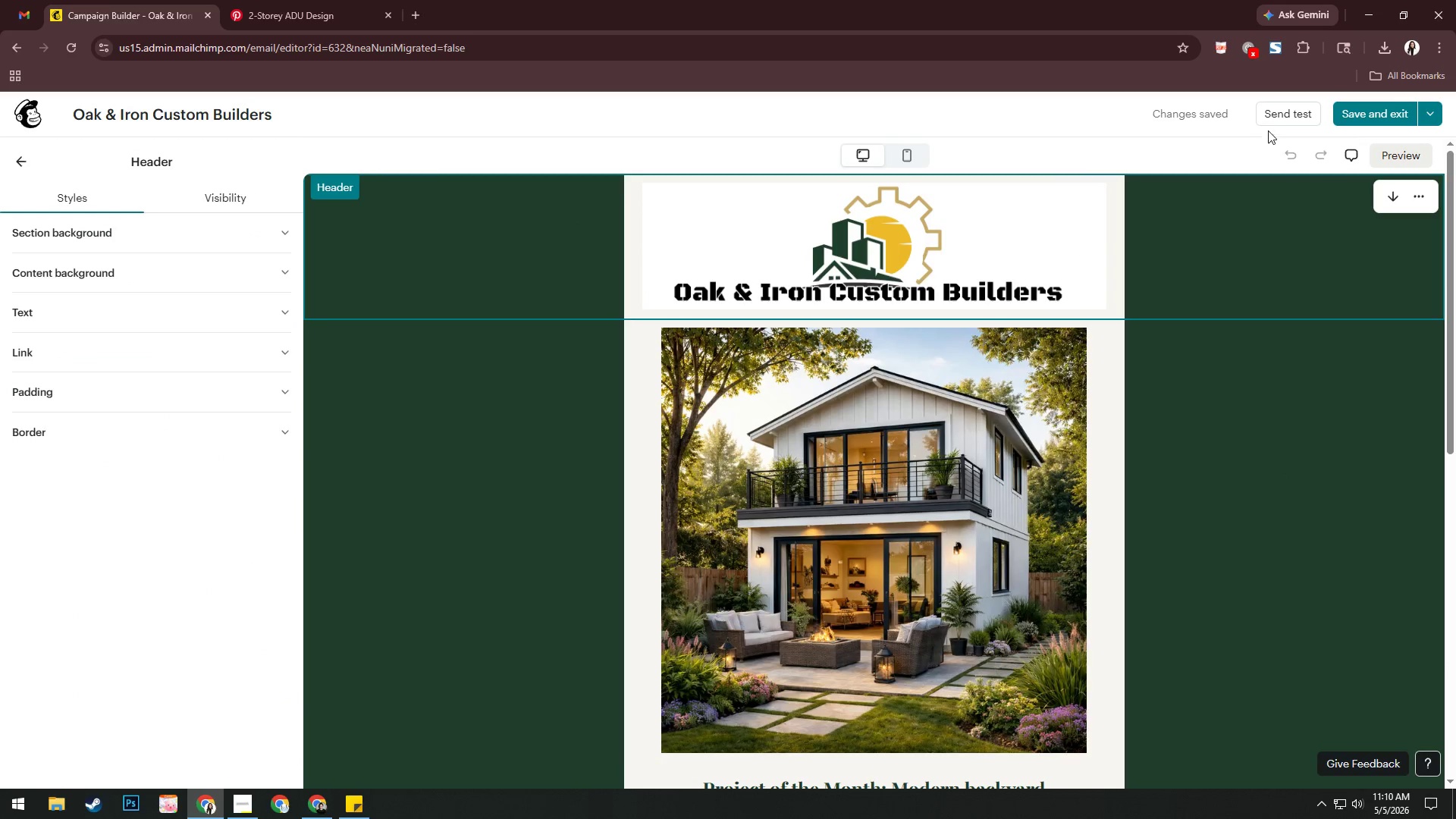 
left_click([1272, 53])
 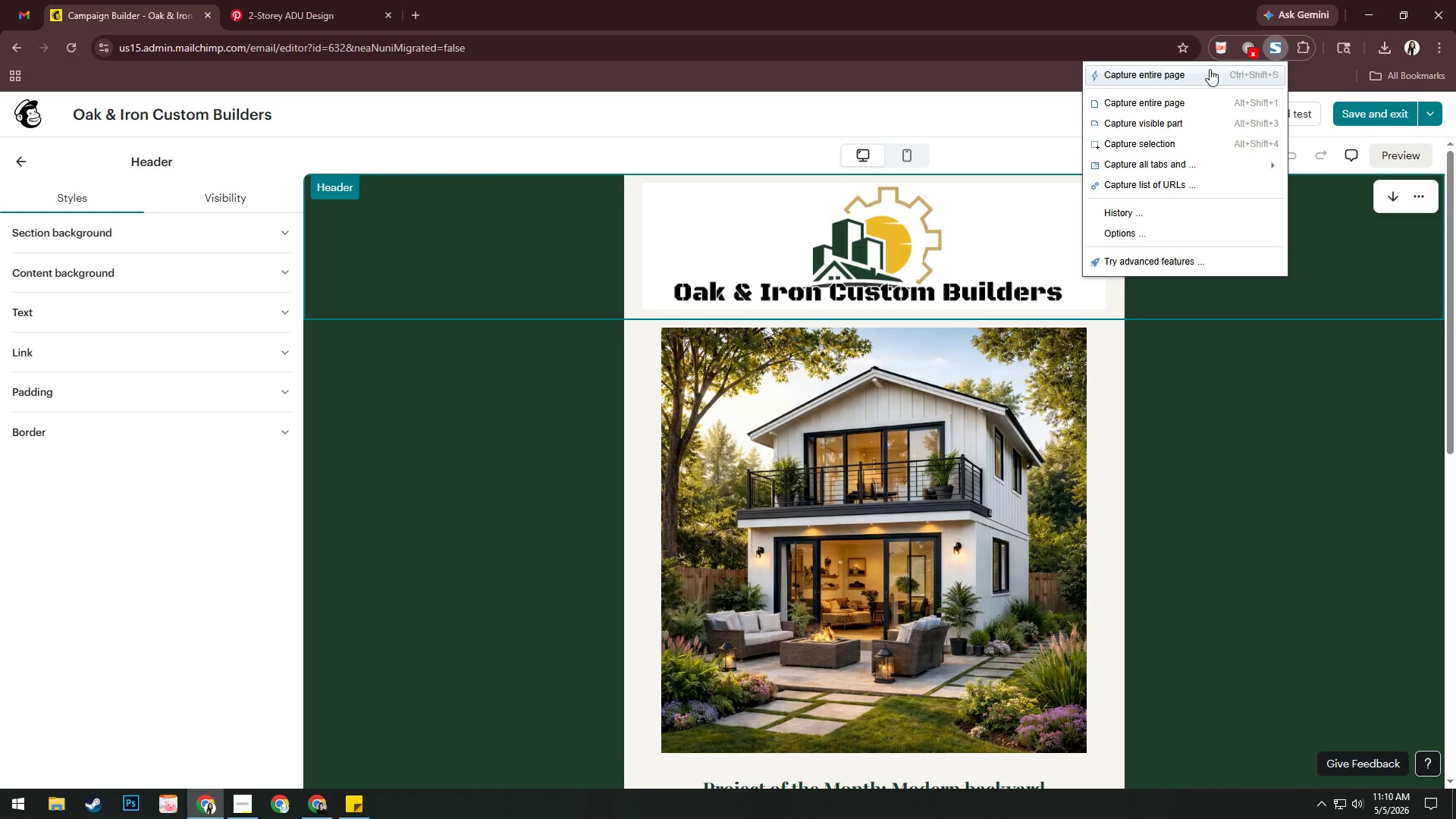 
left_click([1209, 69])
 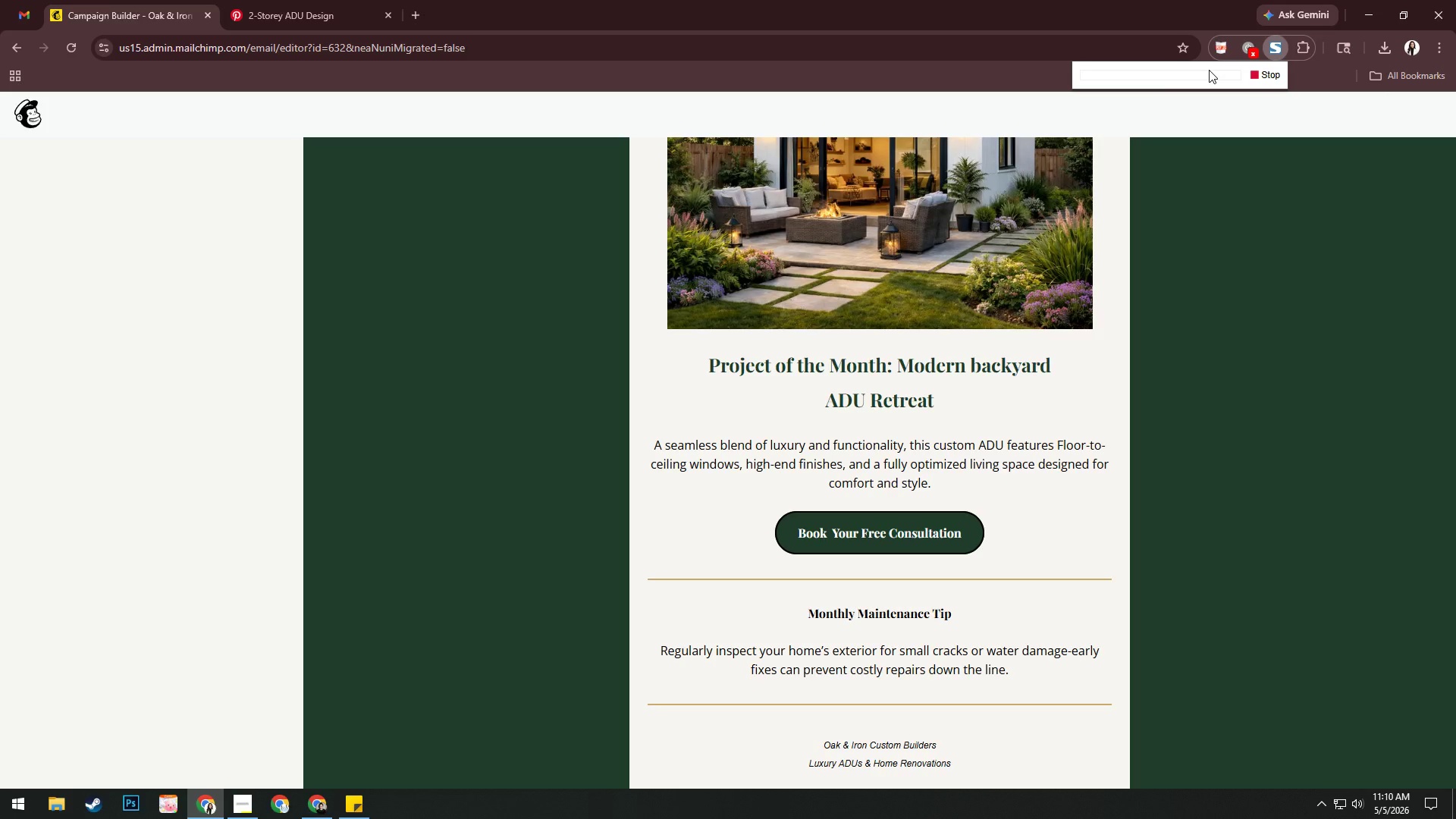 
mouse_move([1073, 337])
 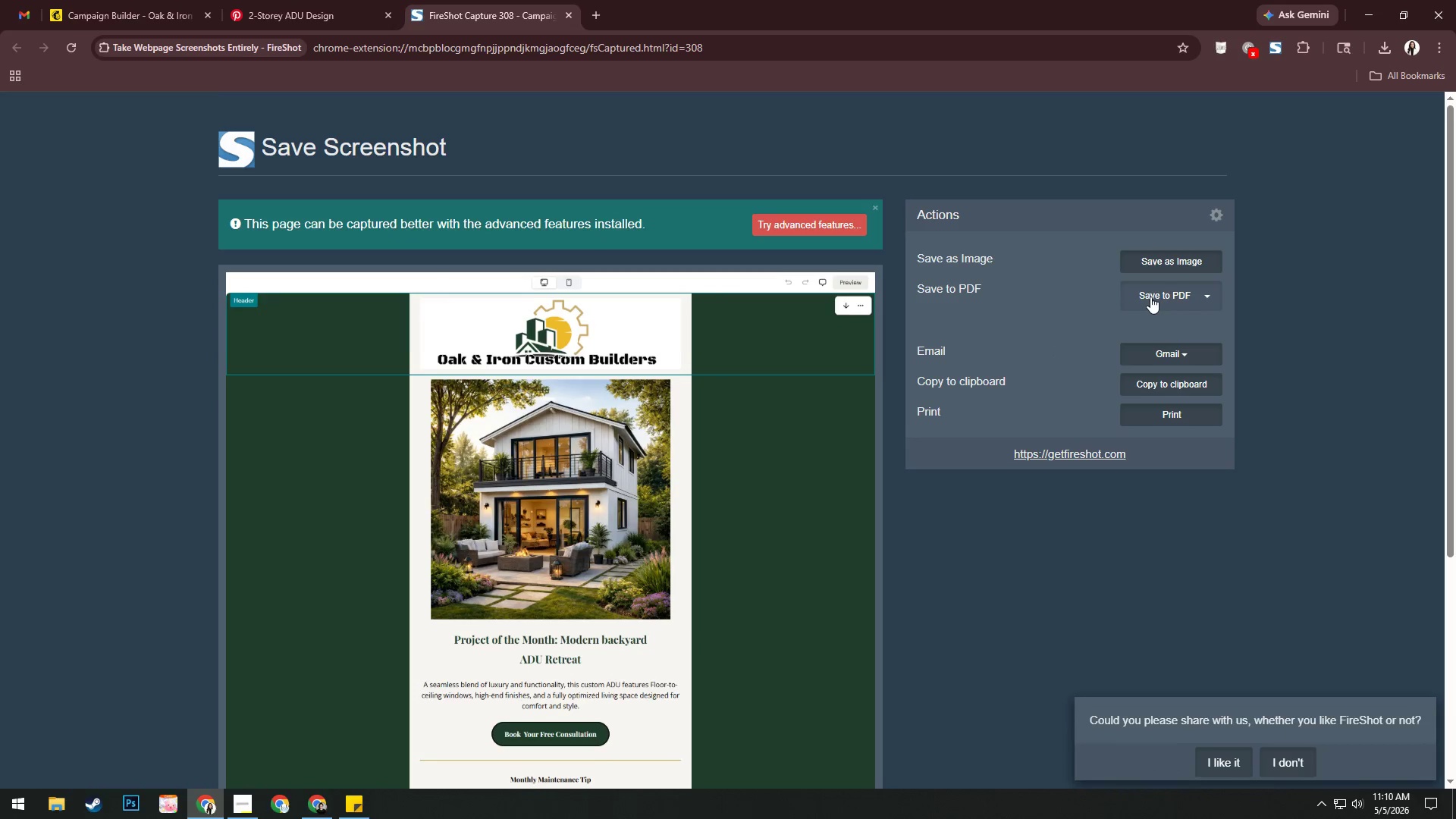 
left_click([1150, 296])
 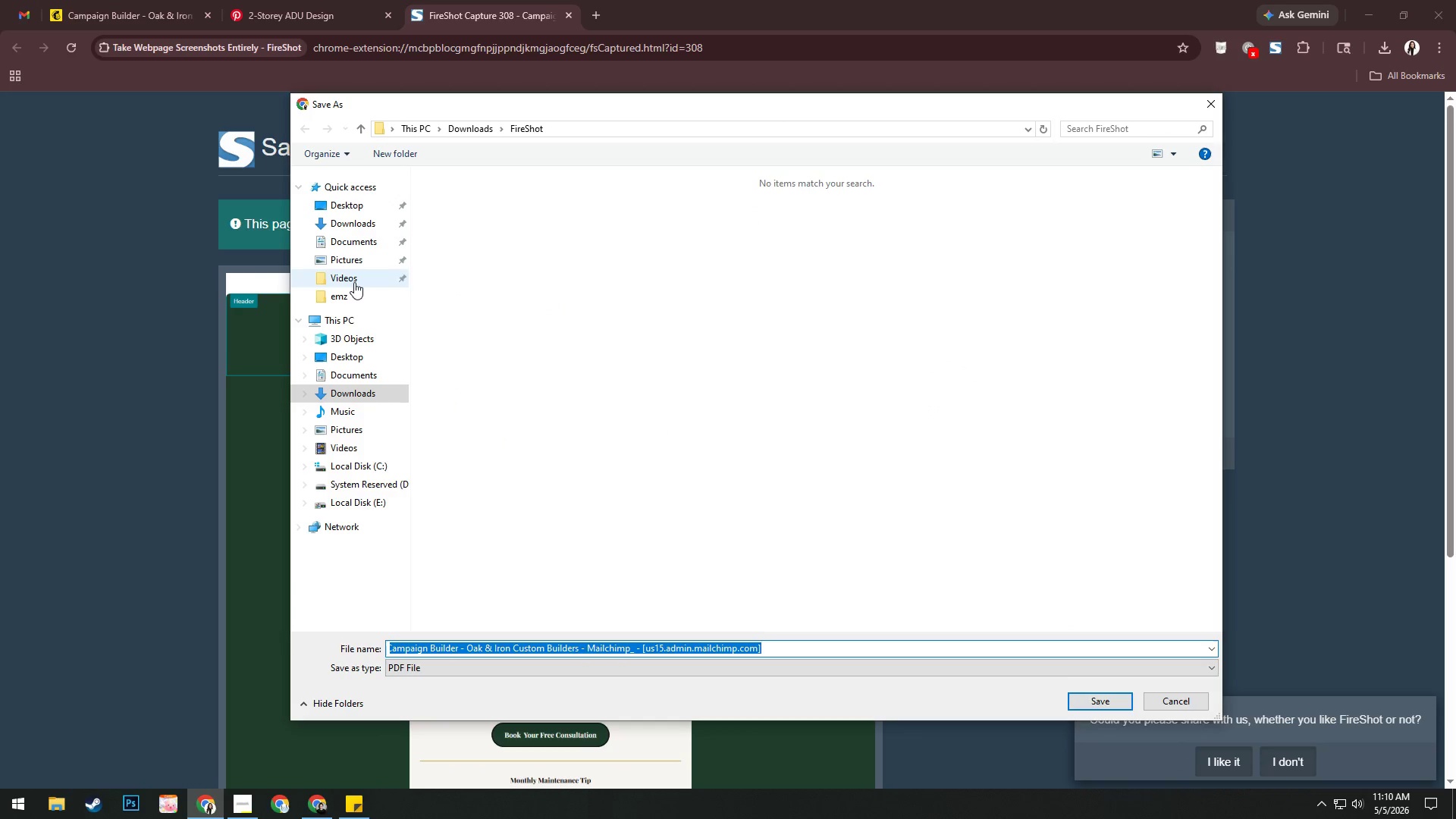 
left_click([350, 301])
 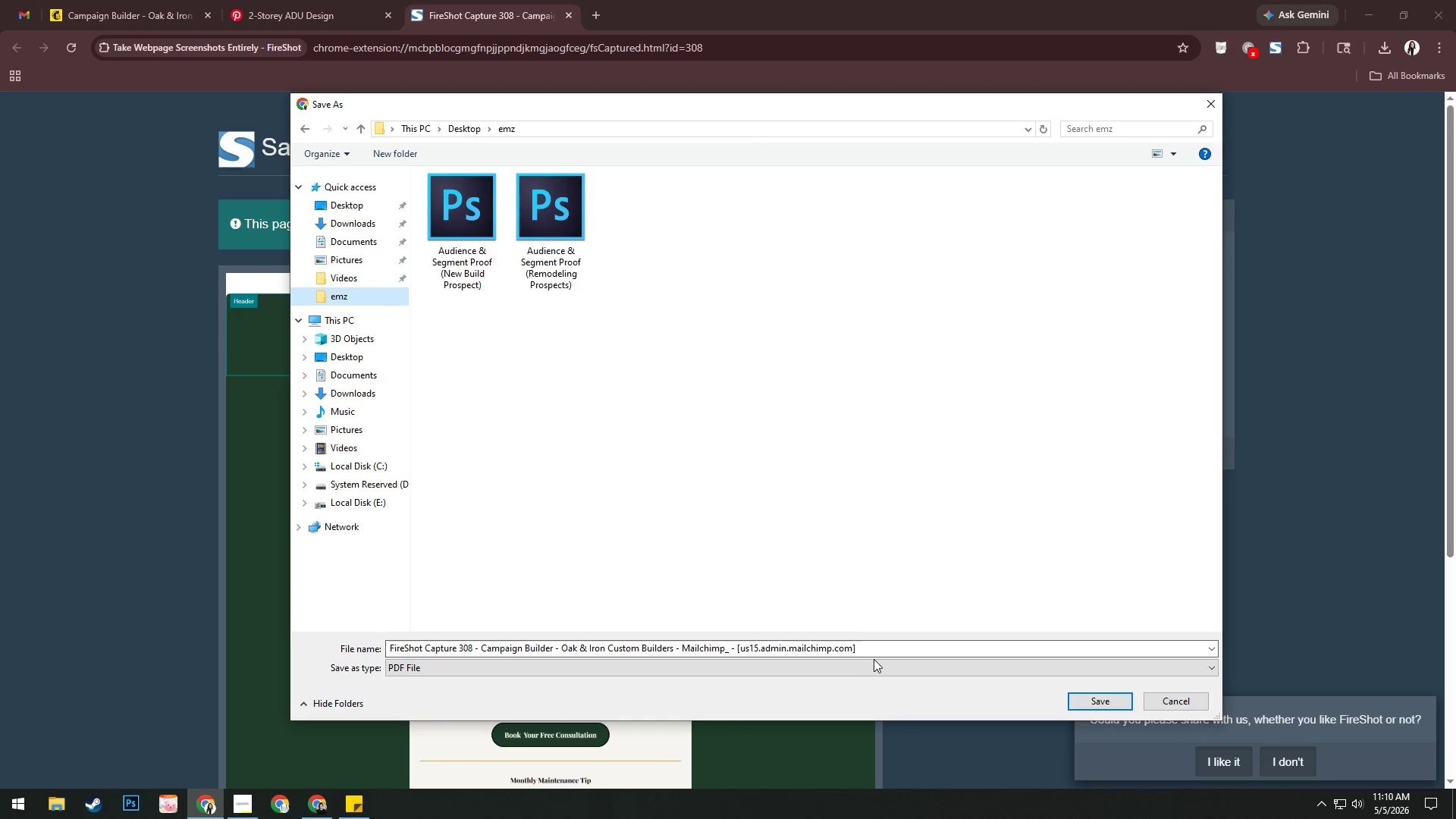 
left_click([880, 644])
 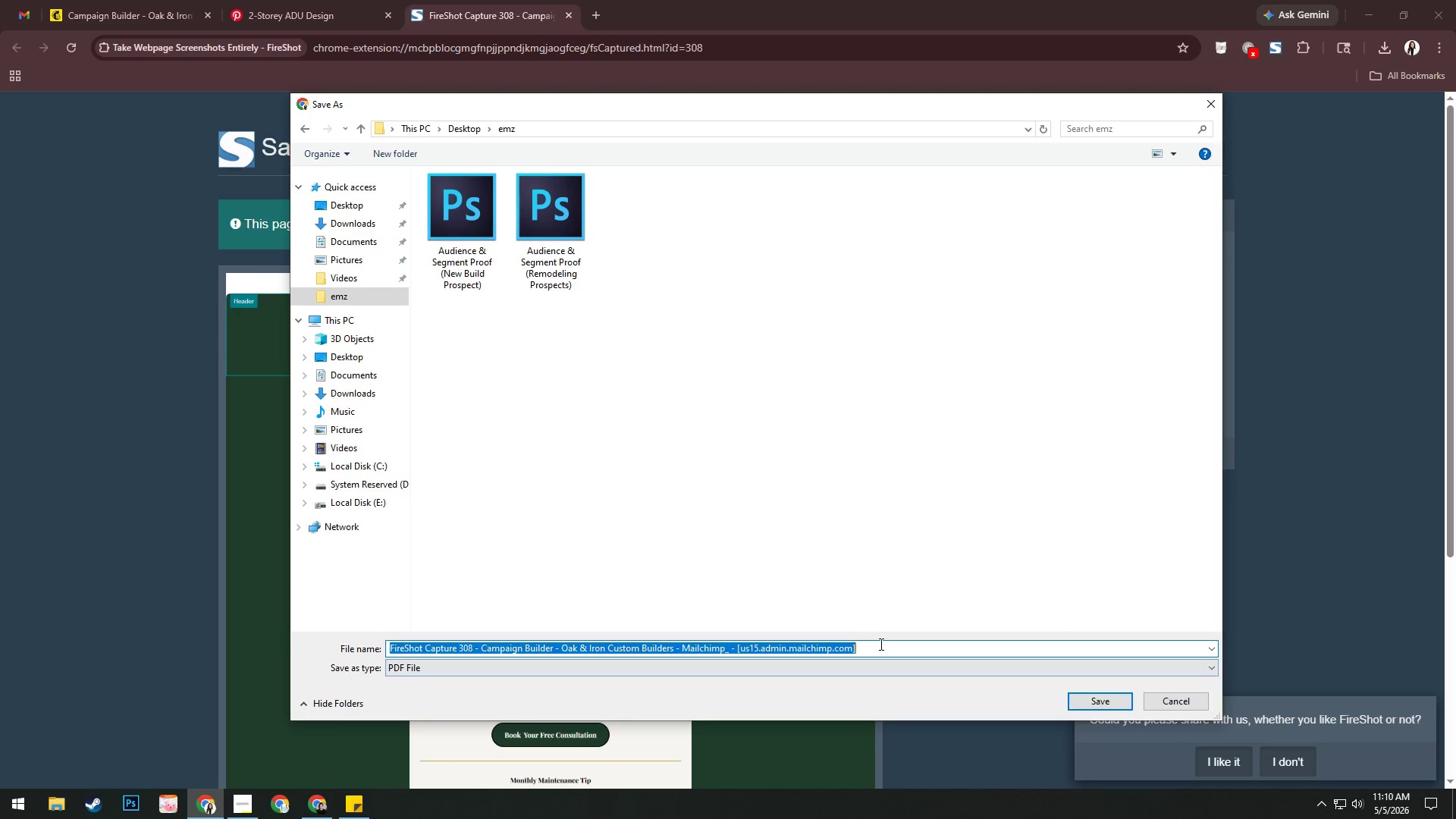 
key(Control+V)
 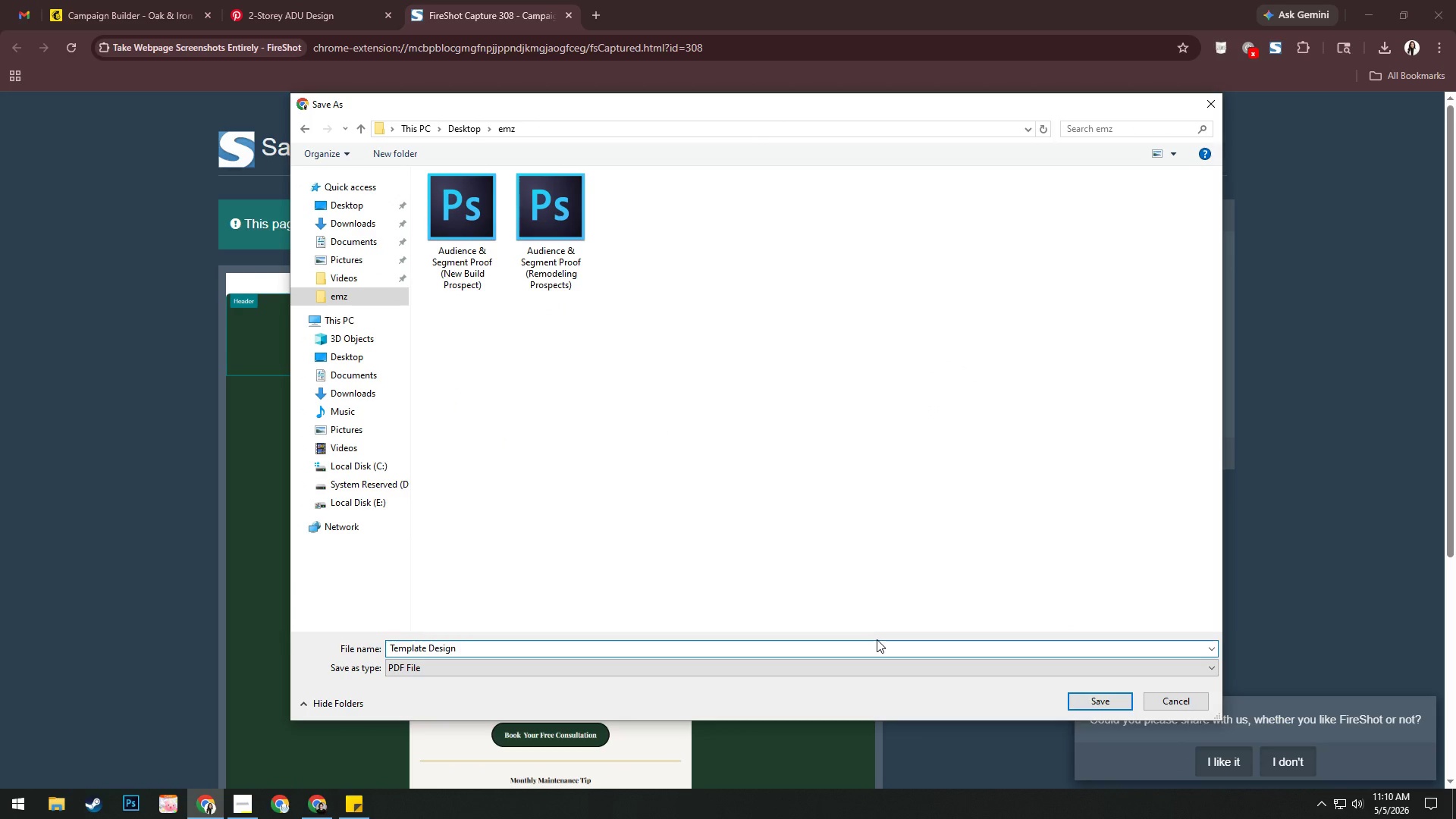 
type( (Desktop View))
 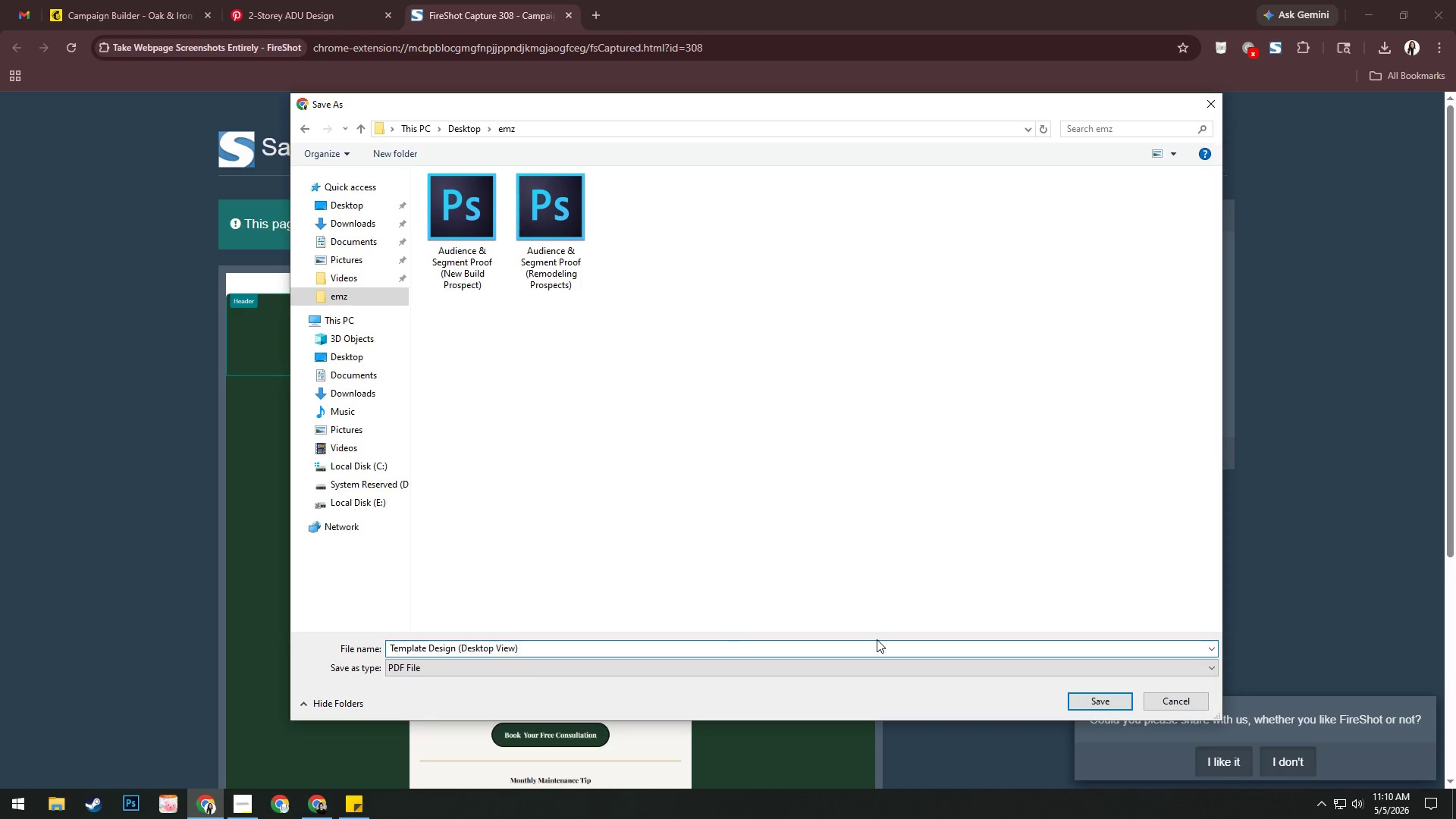 
key(Enter)
 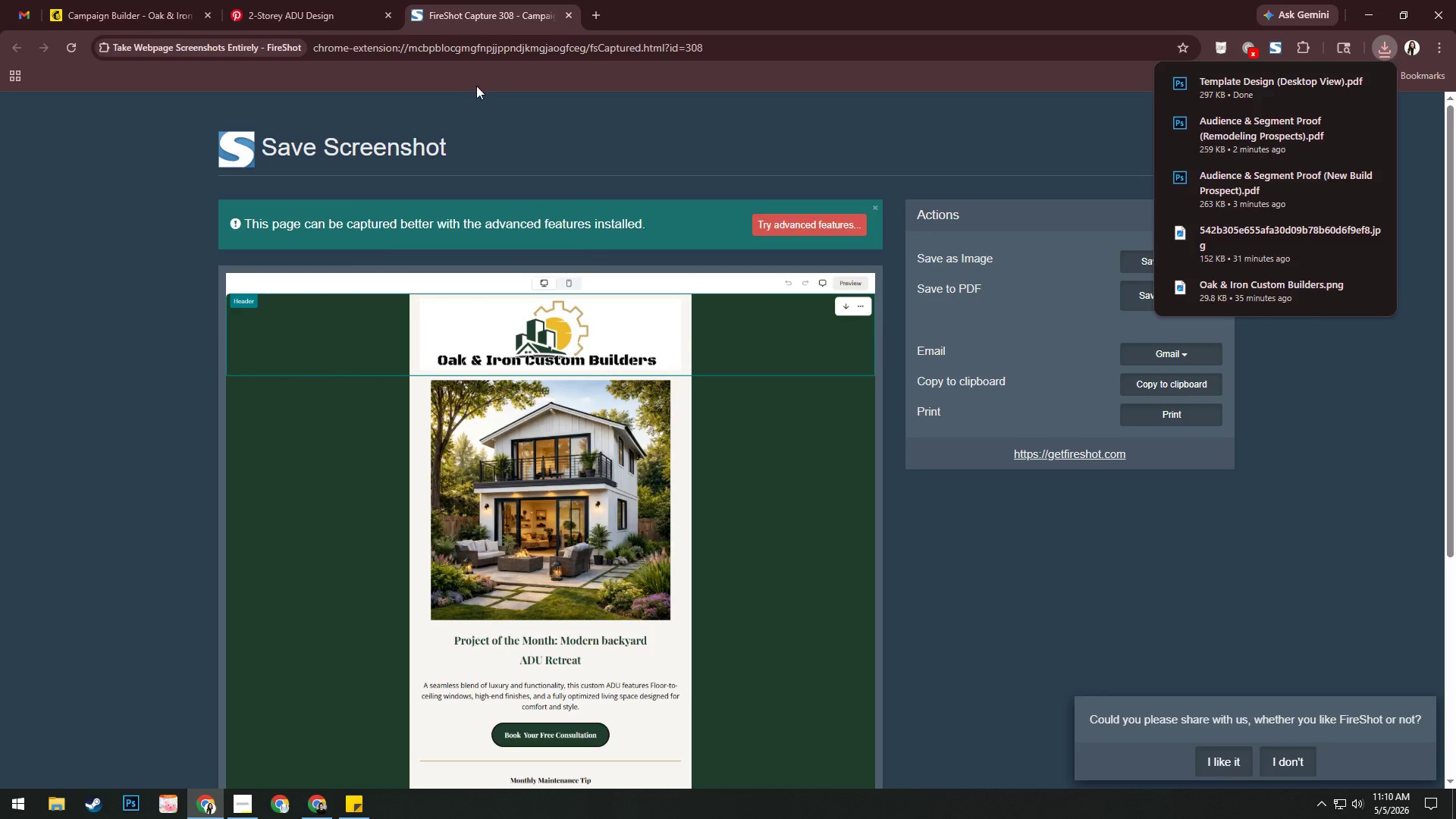 
left_click([563, 16])
 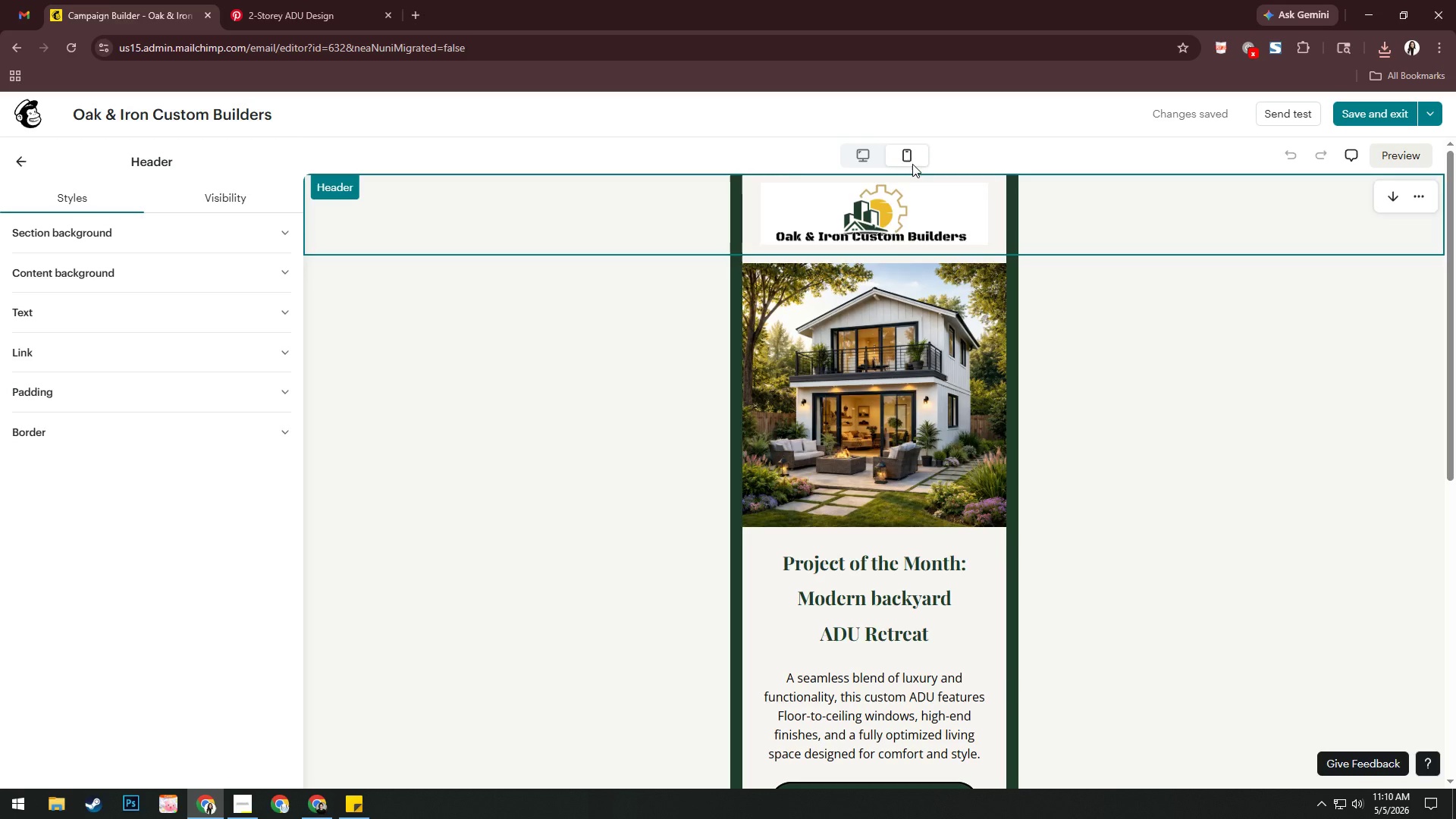 
scroll: coordinate [1099, 417], scroll_direction: up, amount: 2.0
 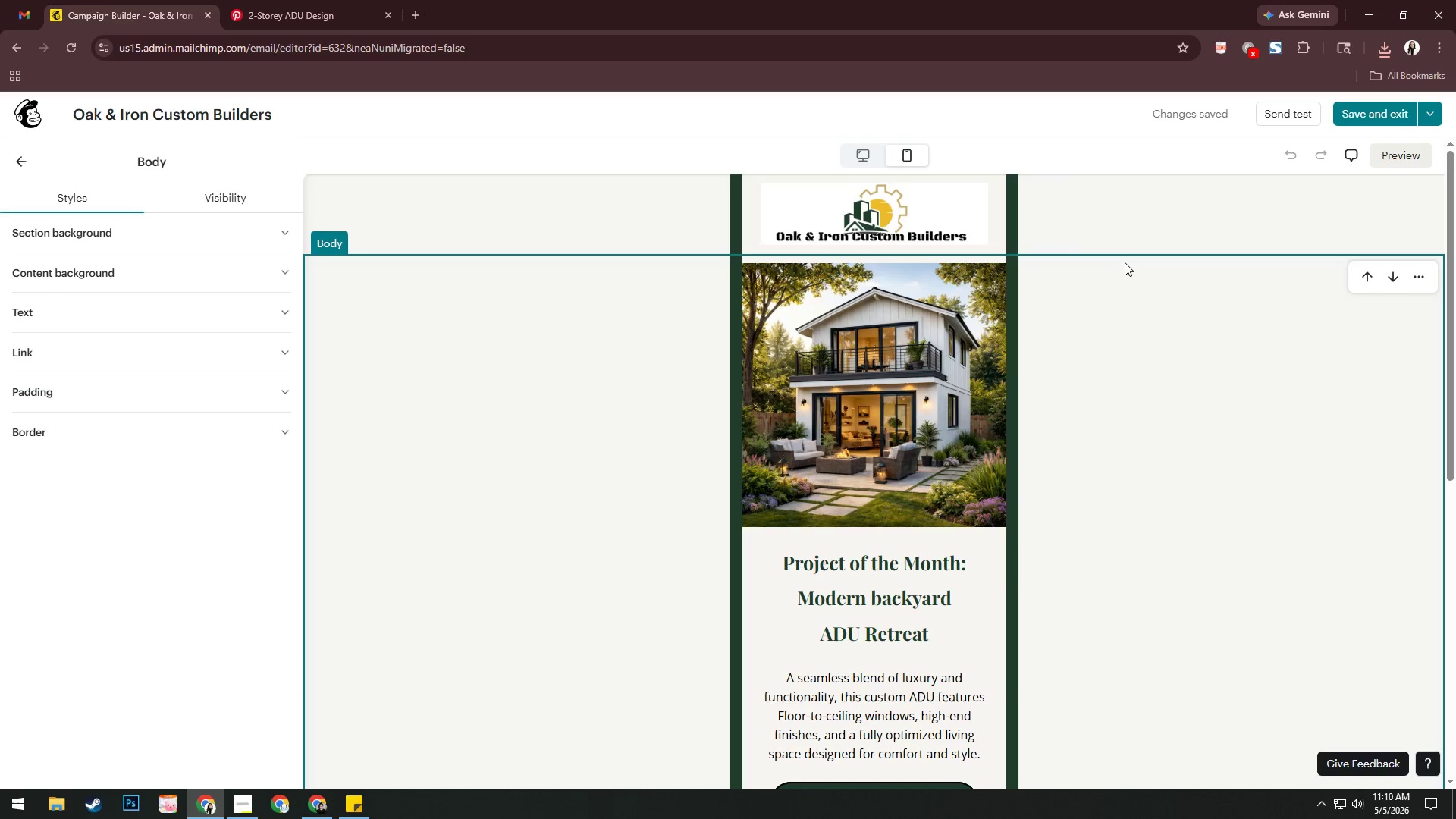 
left_click([1128, 237])
 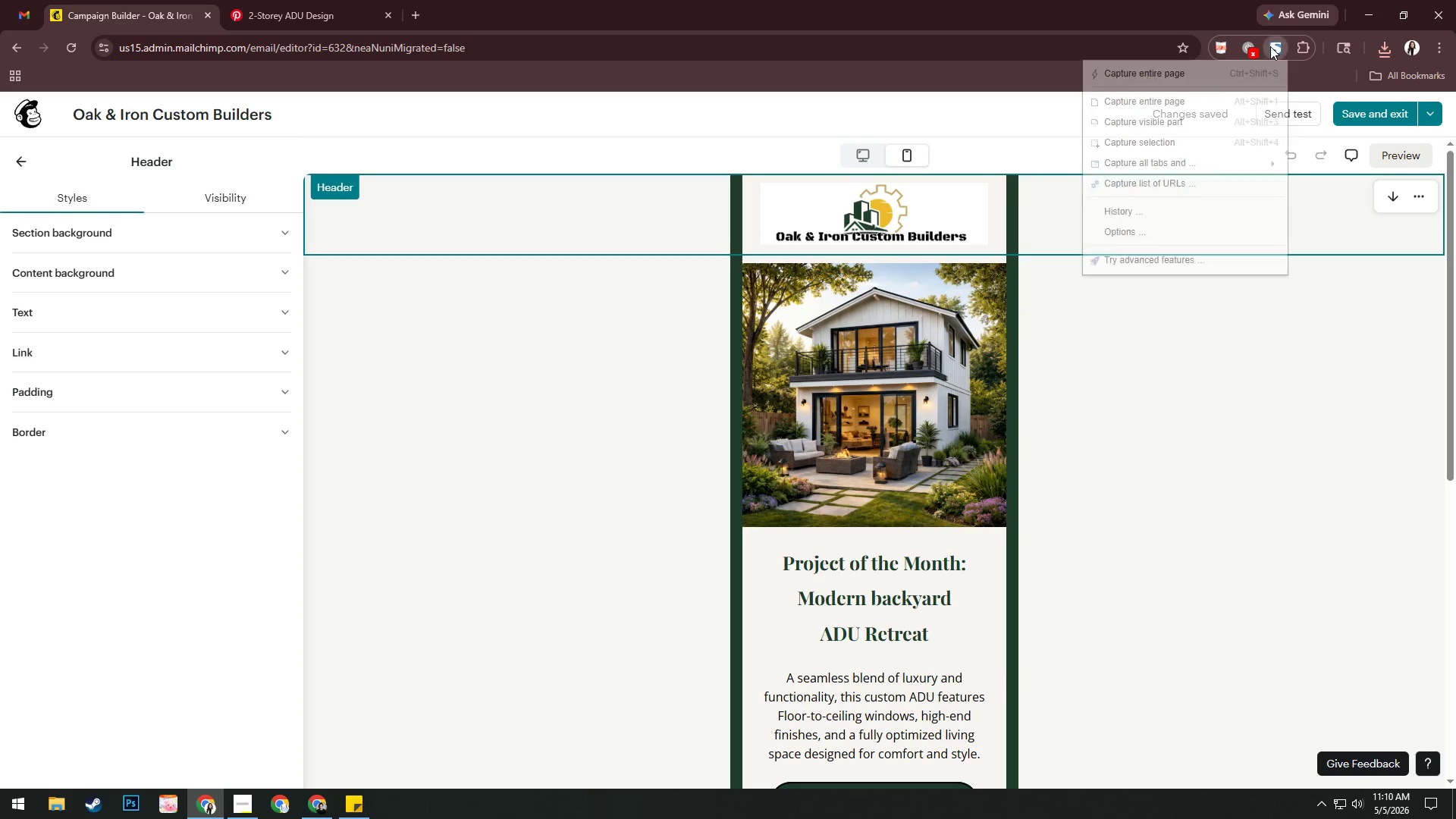 
left_click([1209, 80])
 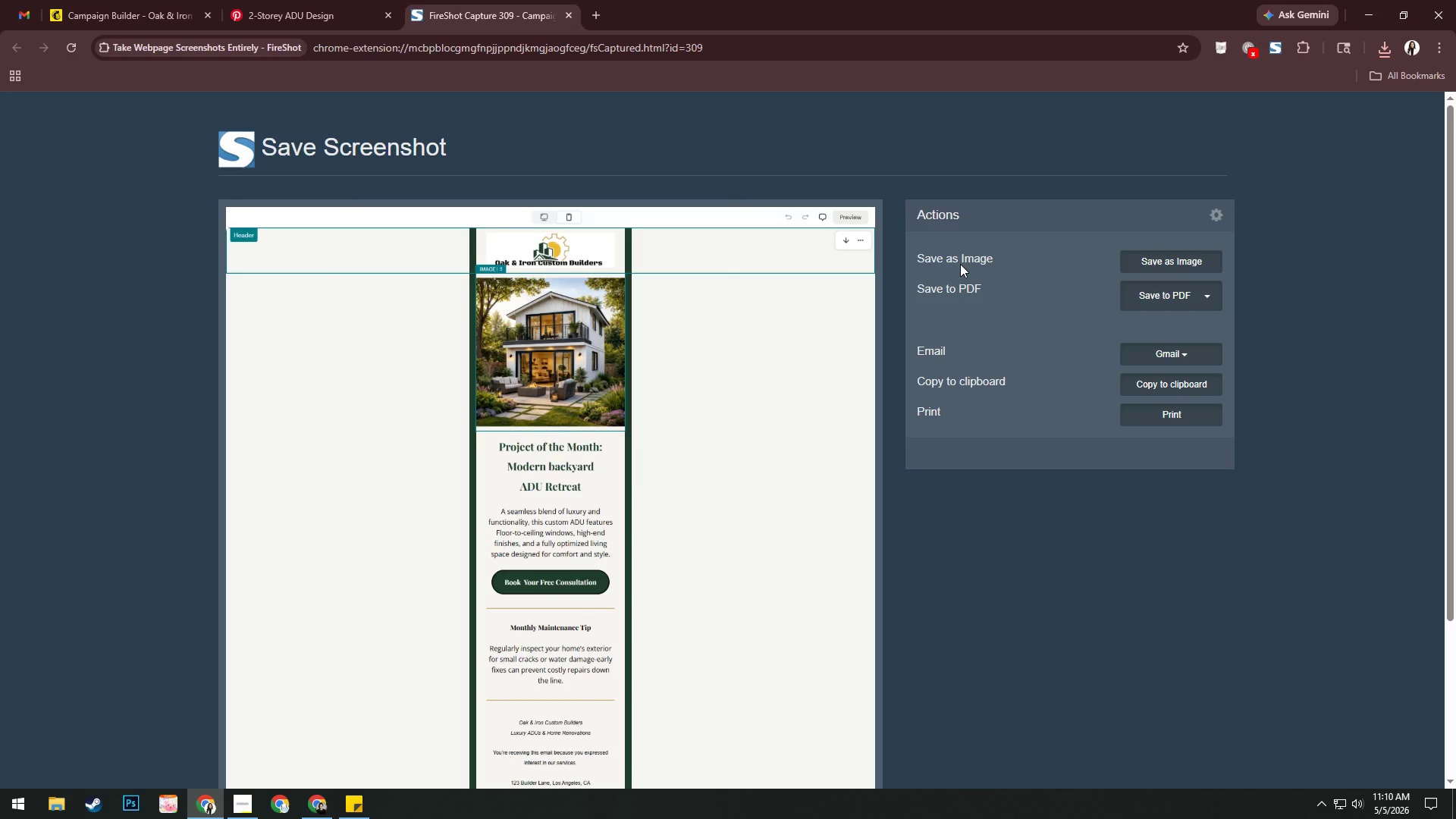 
left_click([1181, 294])
 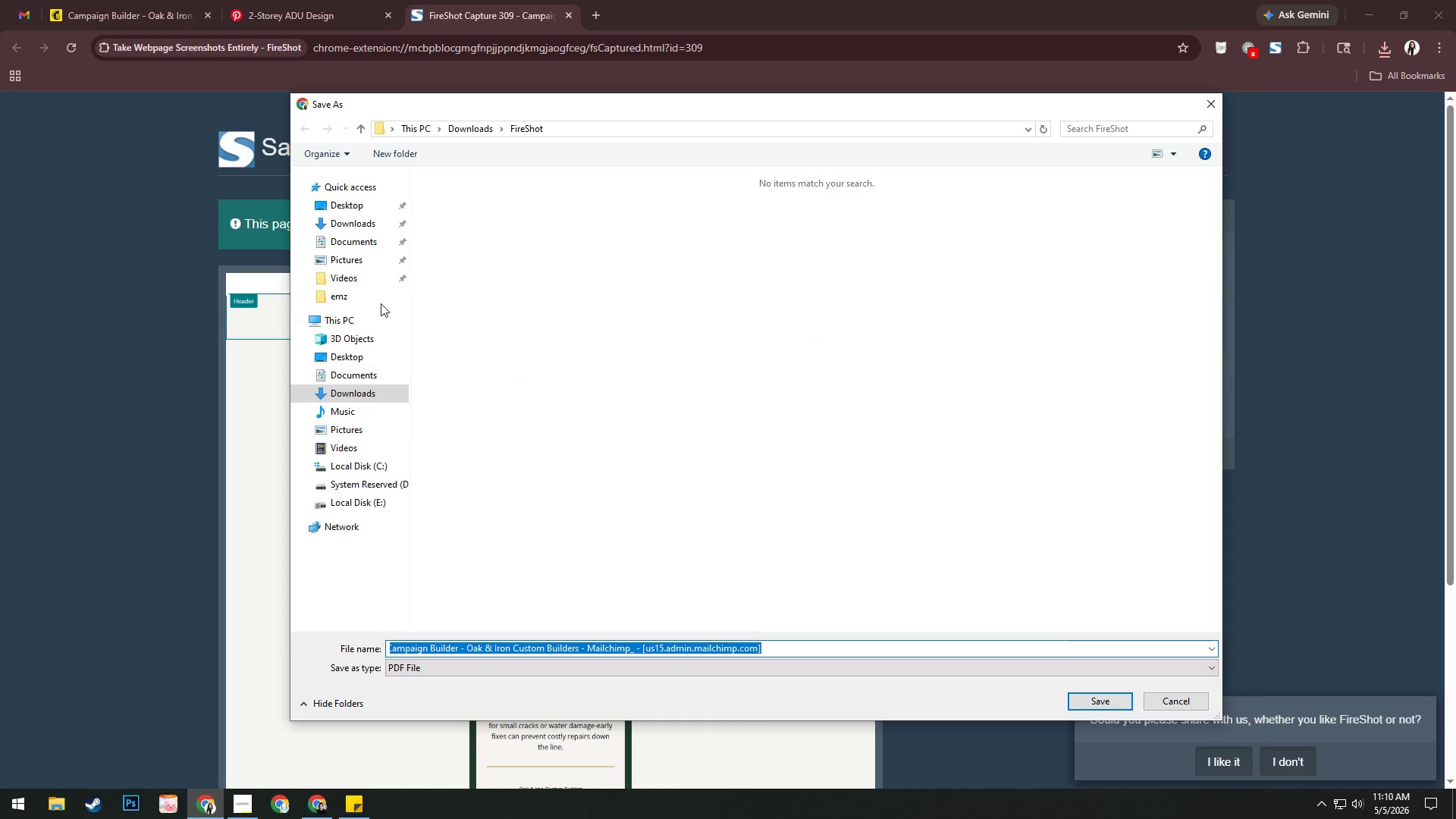 
left_click([359, 291])
 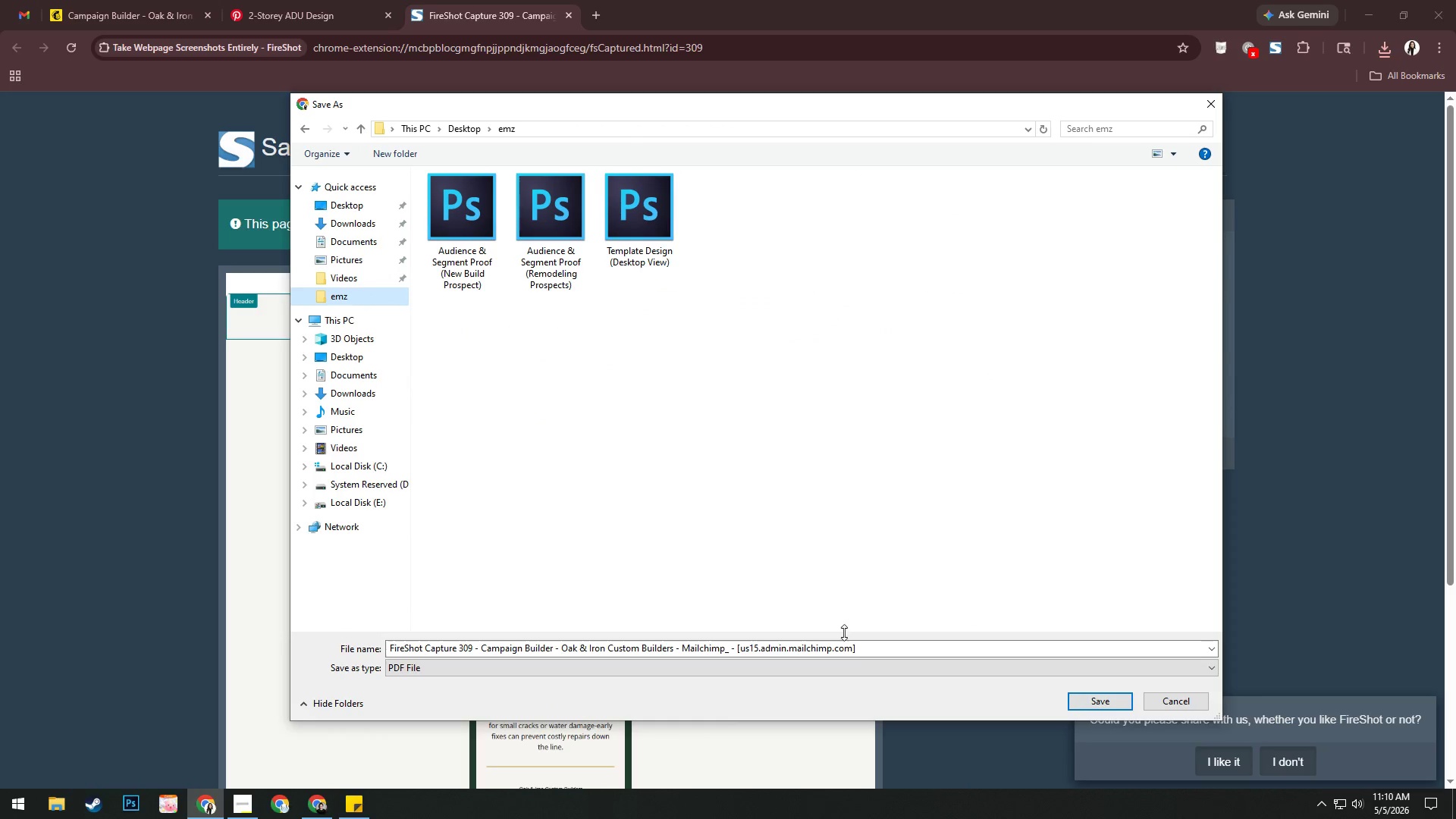 
left_click([875, 645])
 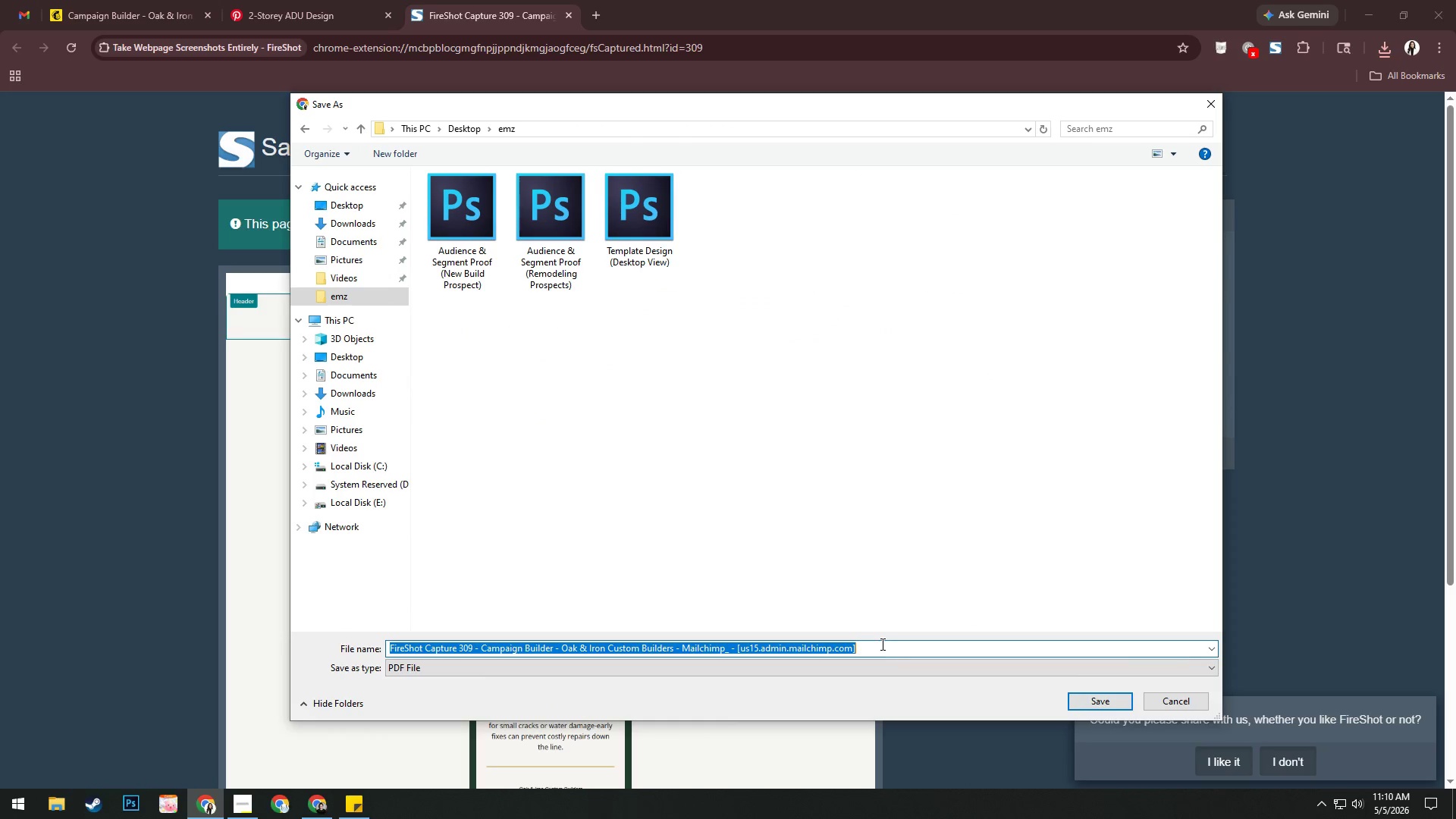 
key(Control+V)
 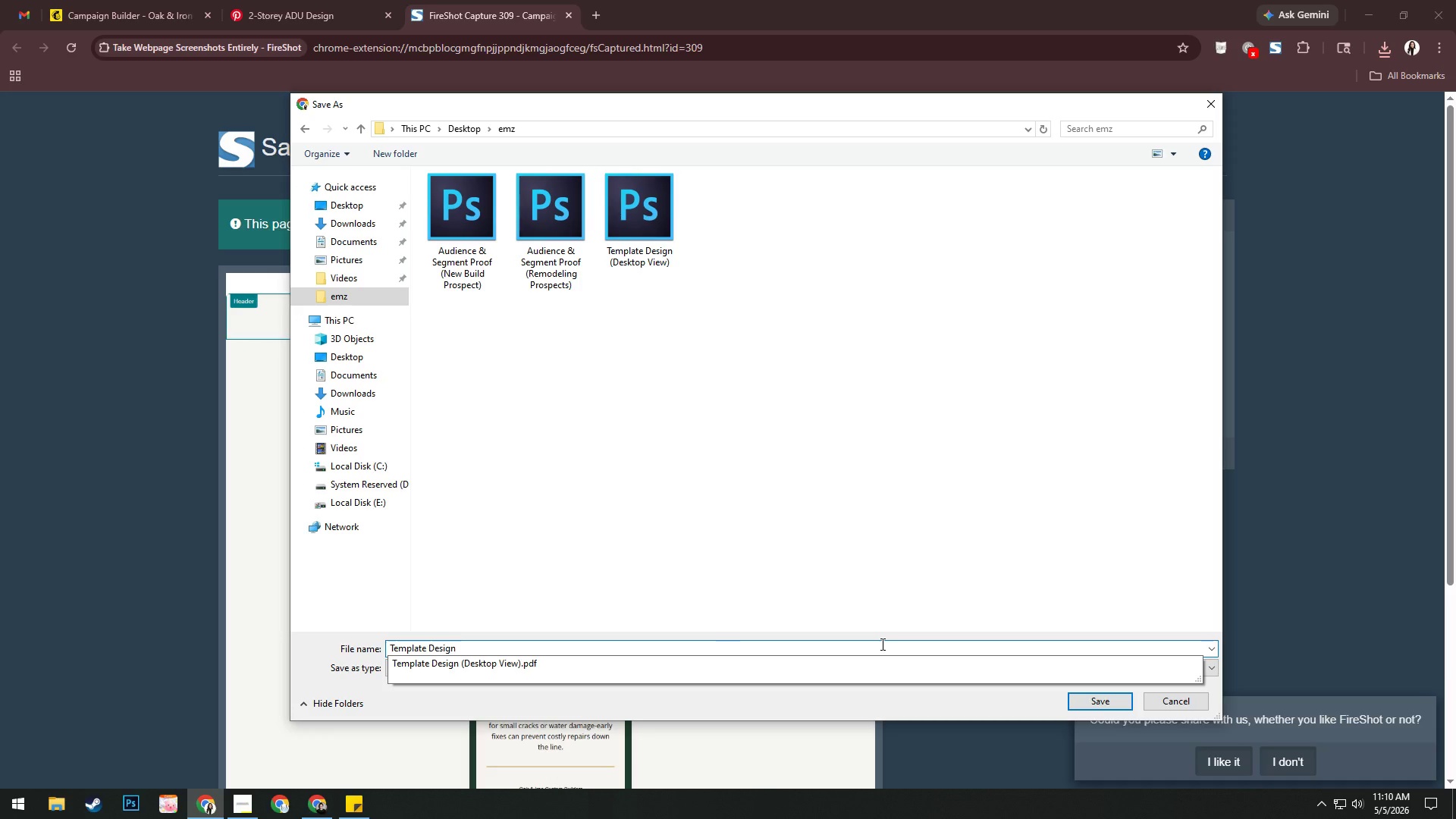 
type( (Mod)
key(Backspace)
type(bile View))
 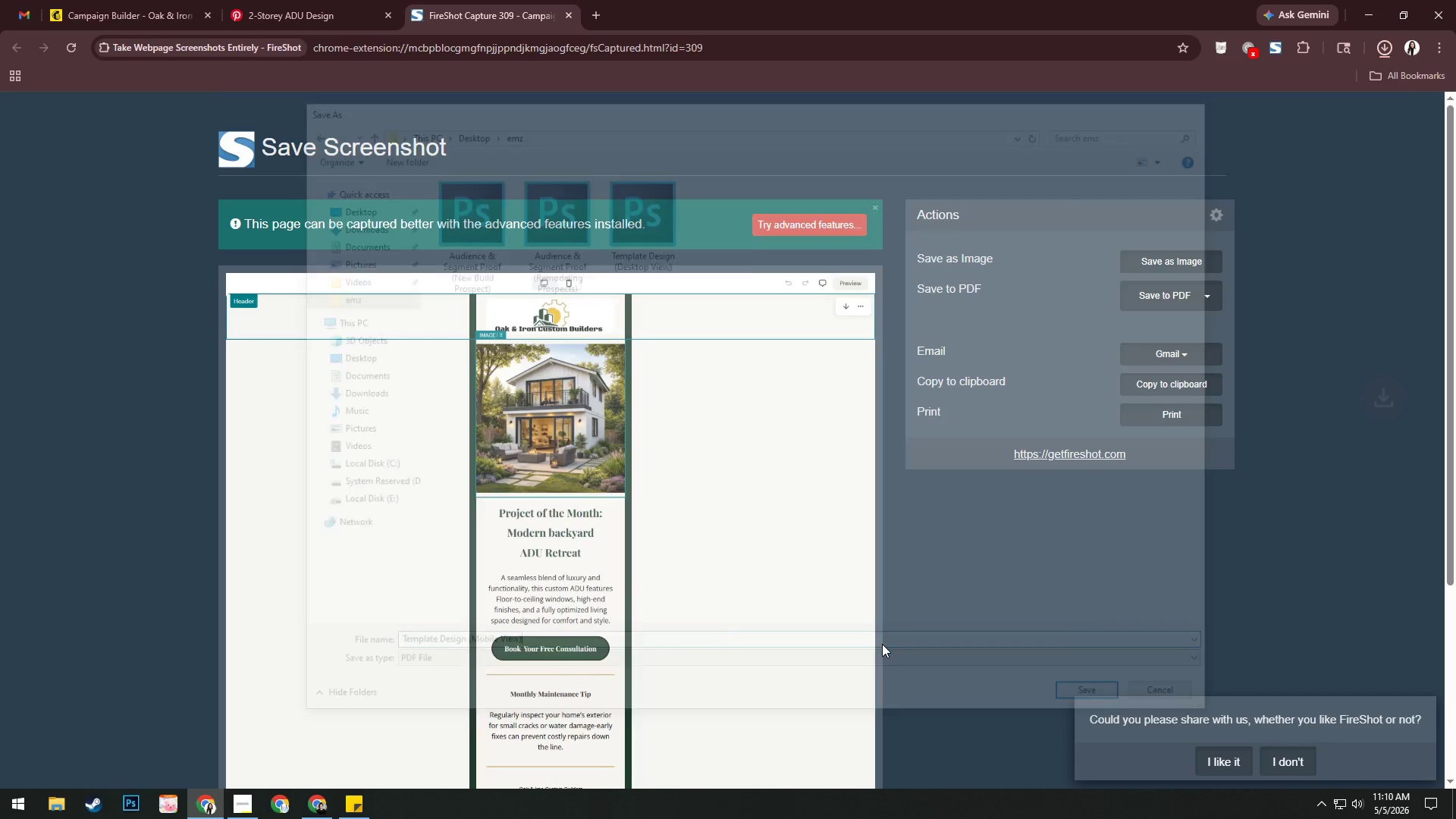 
 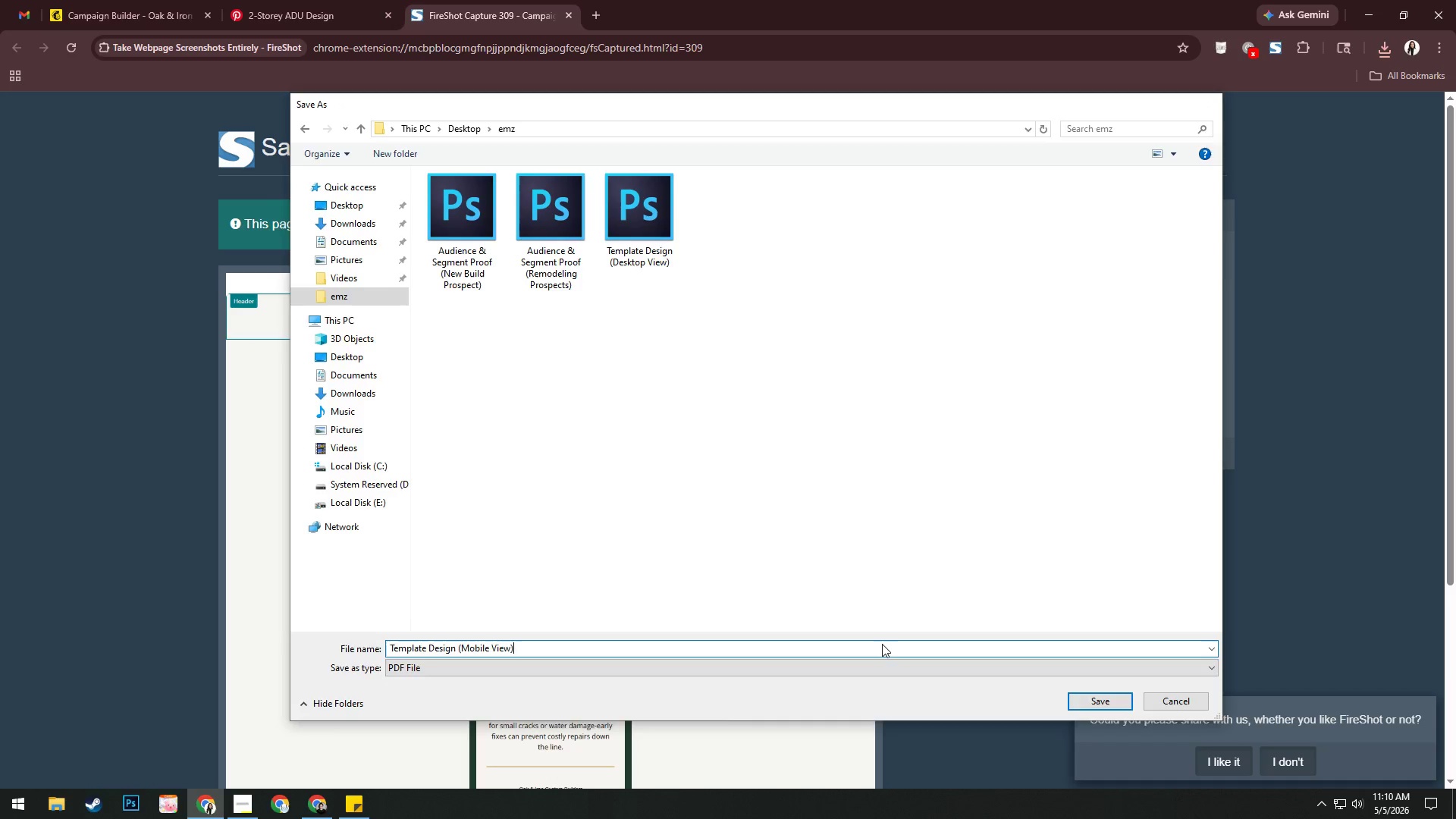 
key(Enter)
 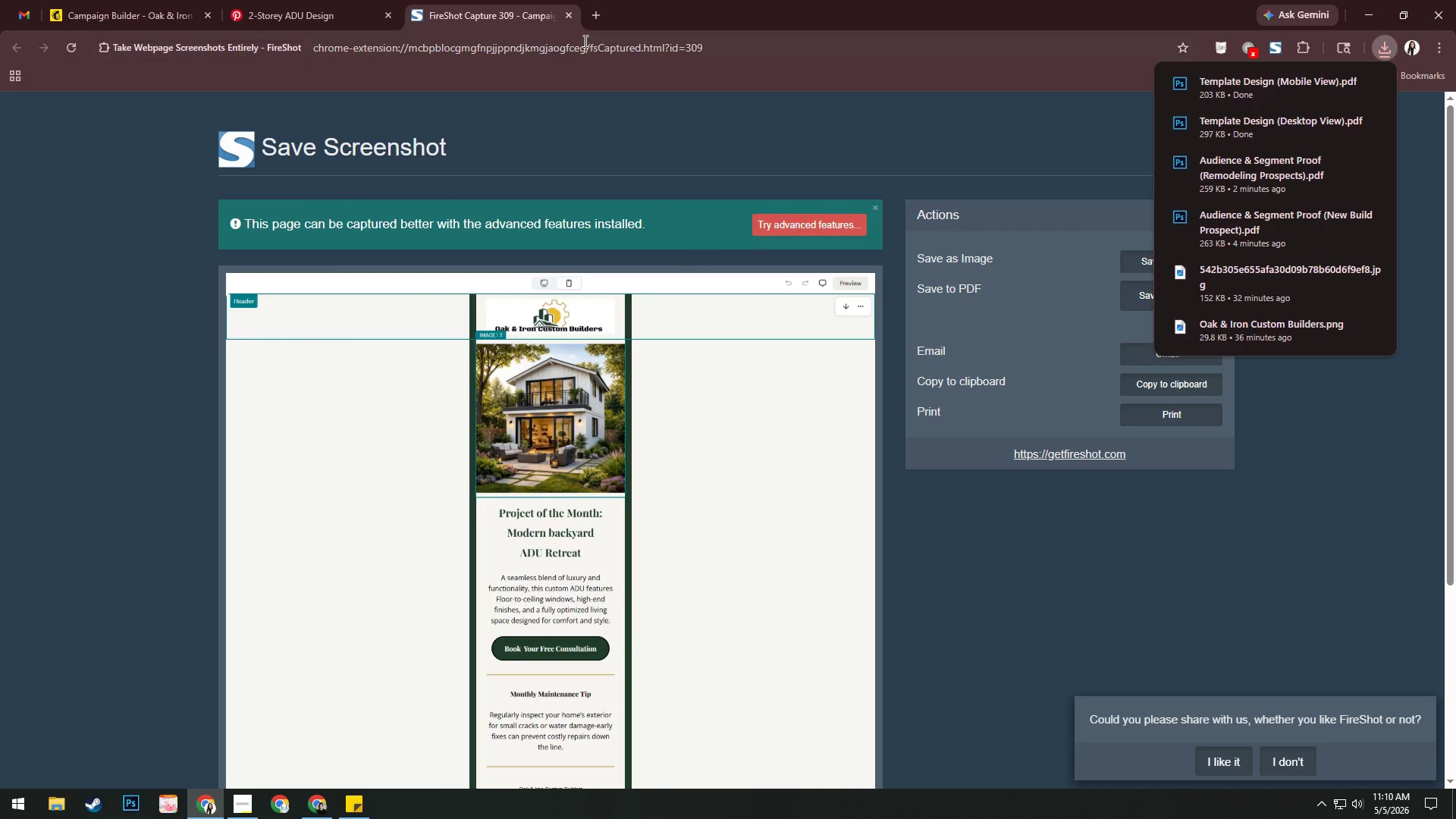 
left_click([572, 20])
 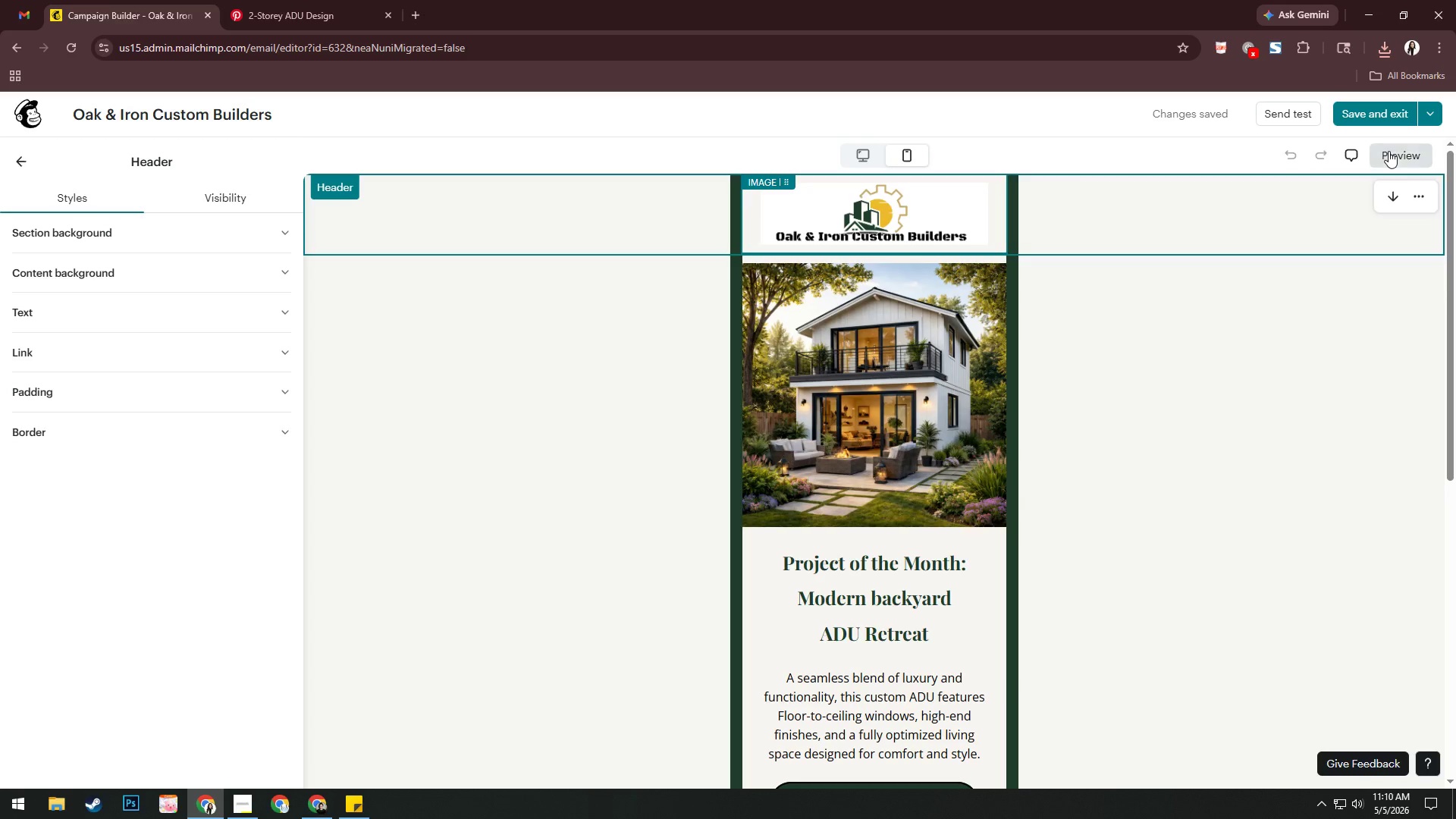 
left_click([858, 155])
 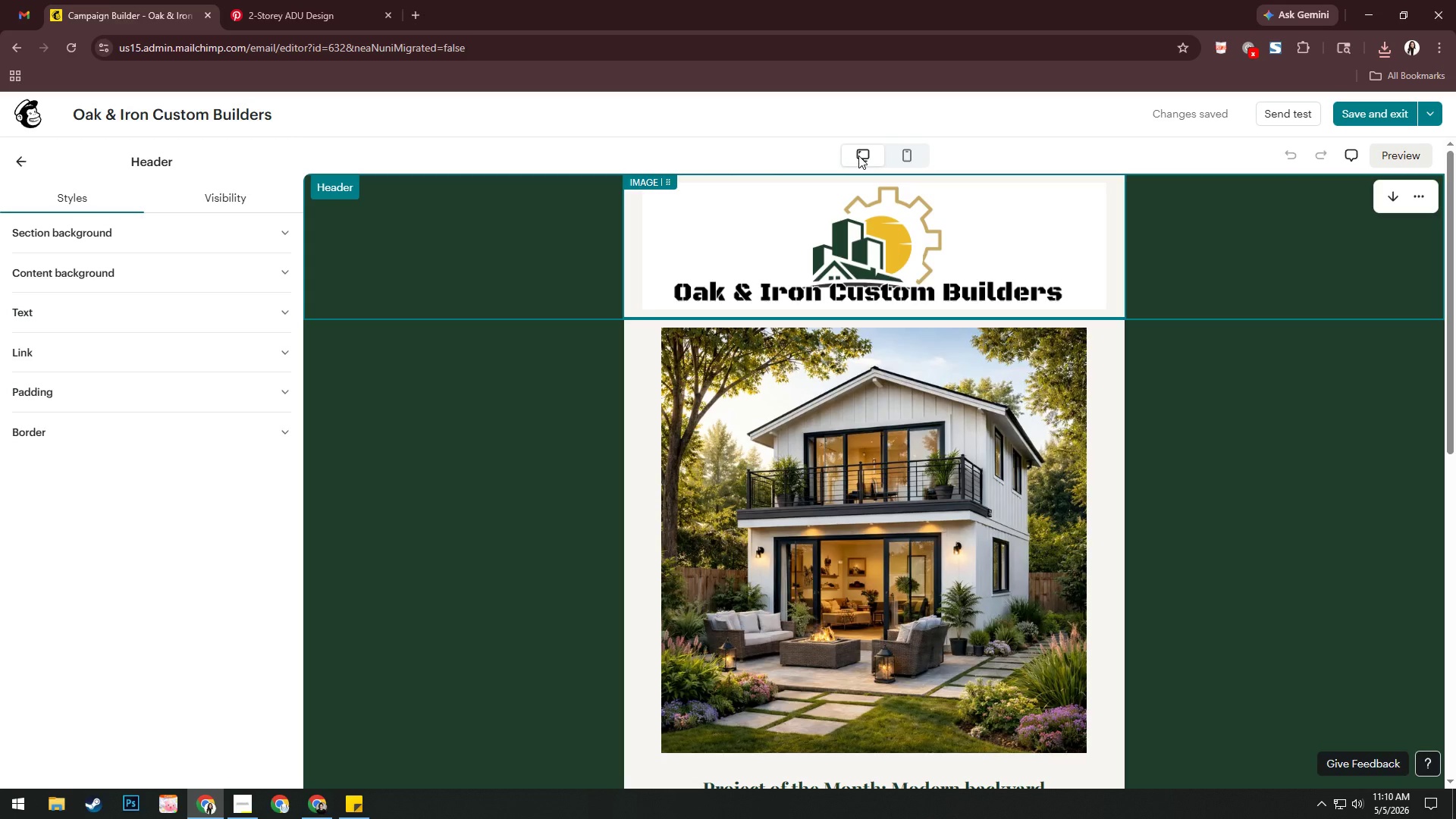 
key(Alt+AltLeft)
 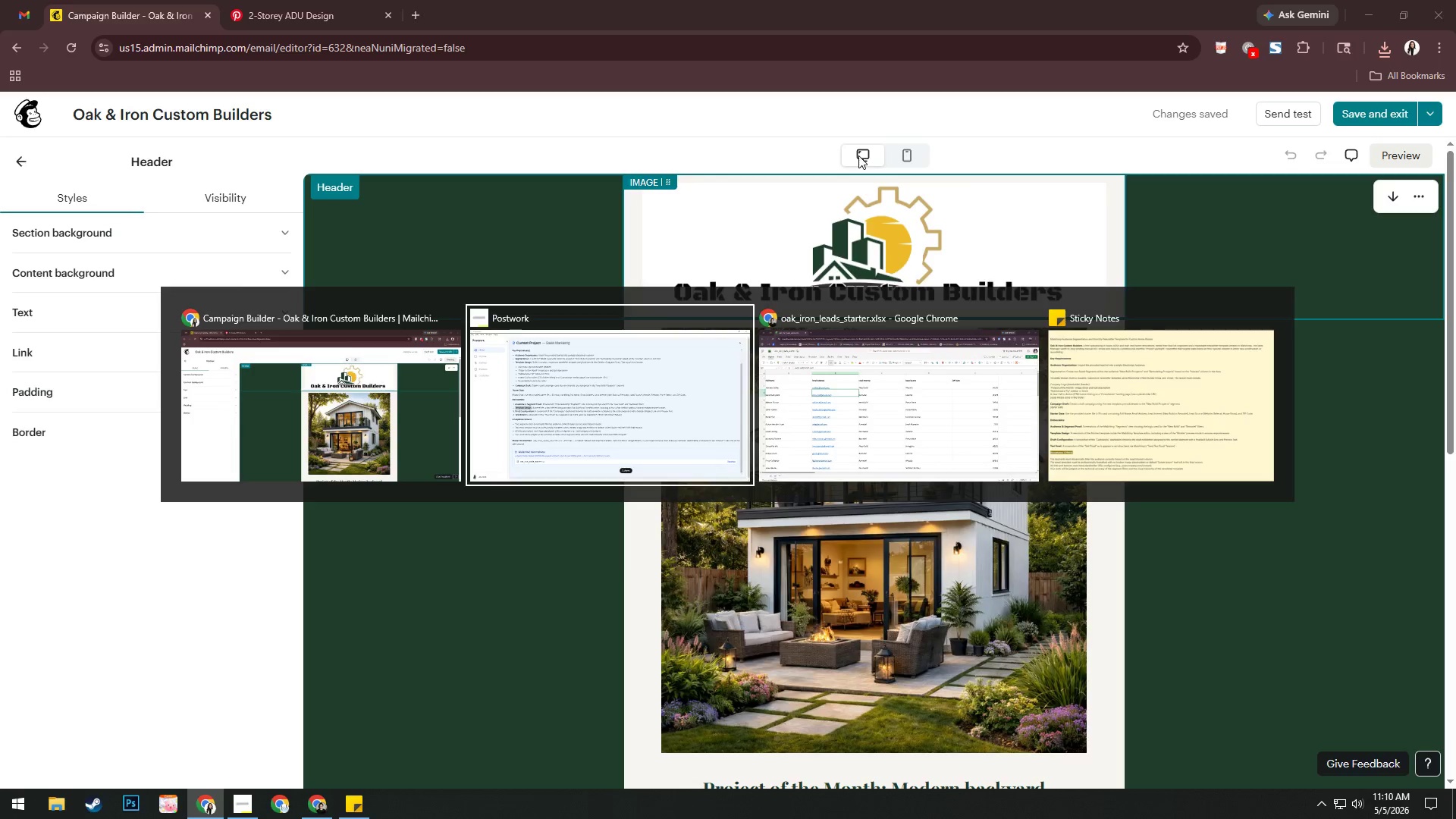 
key(Alt+Tab)